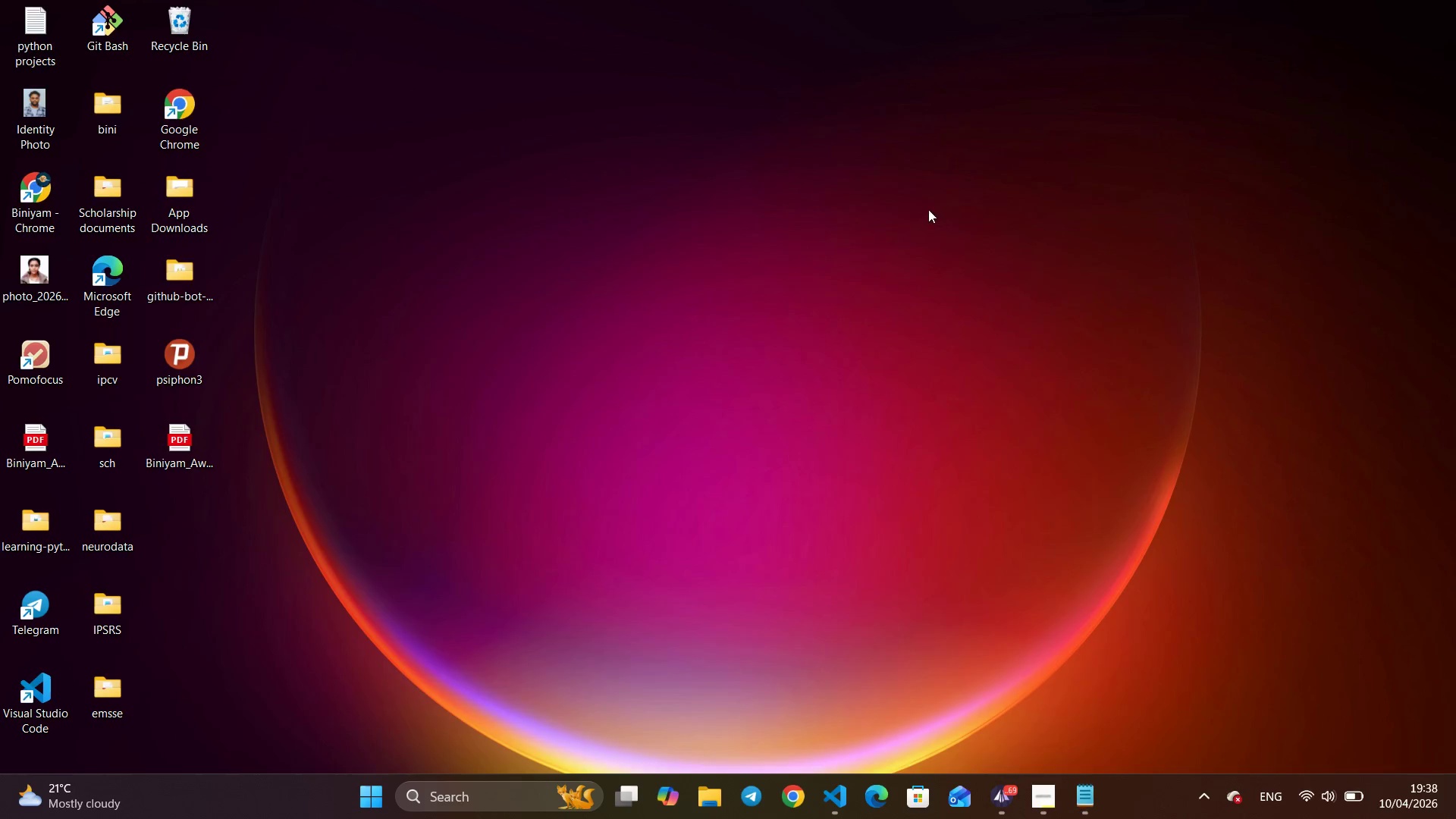 
mouse_move([936, 227])
 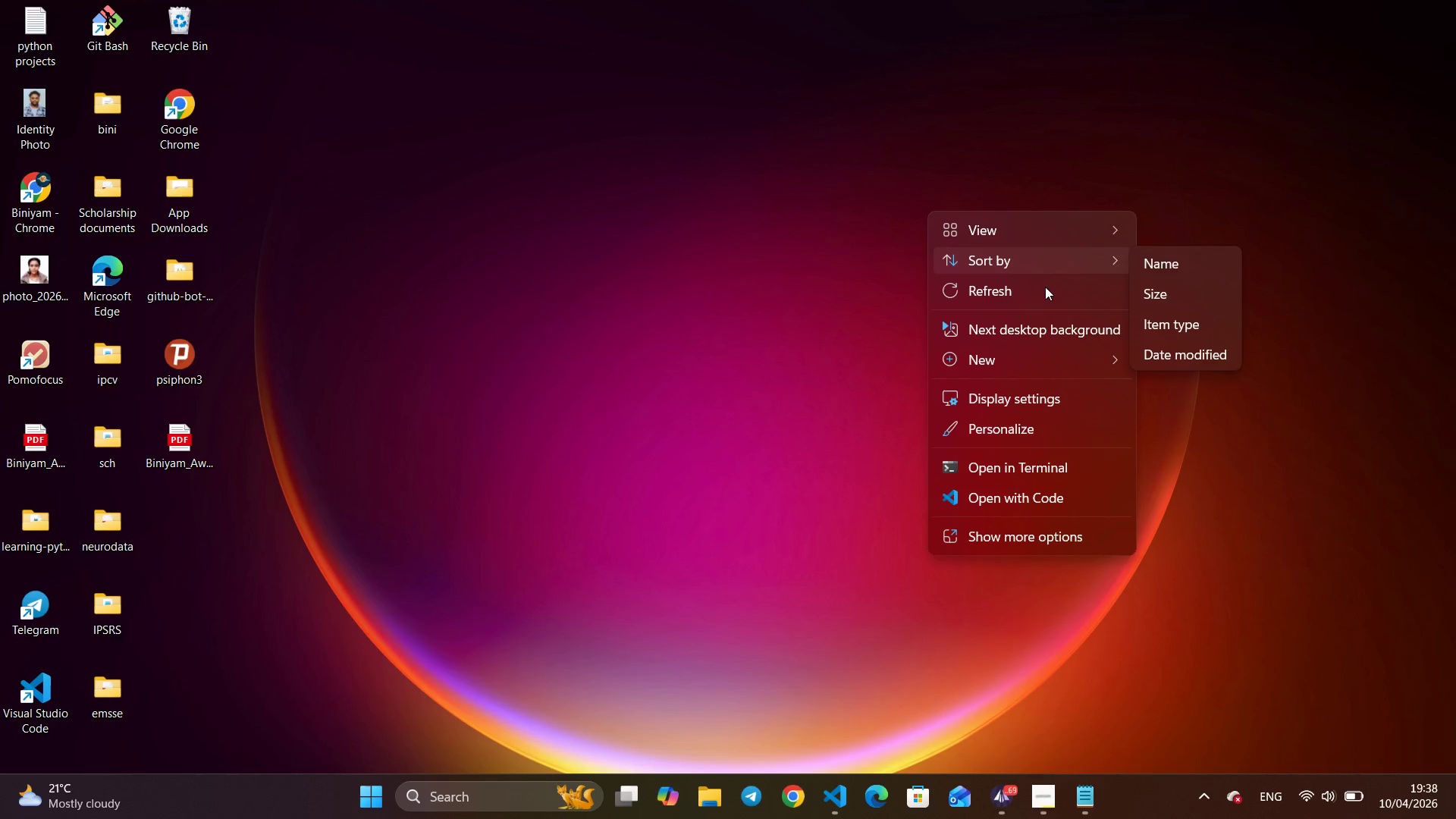 
wait(6.28)
 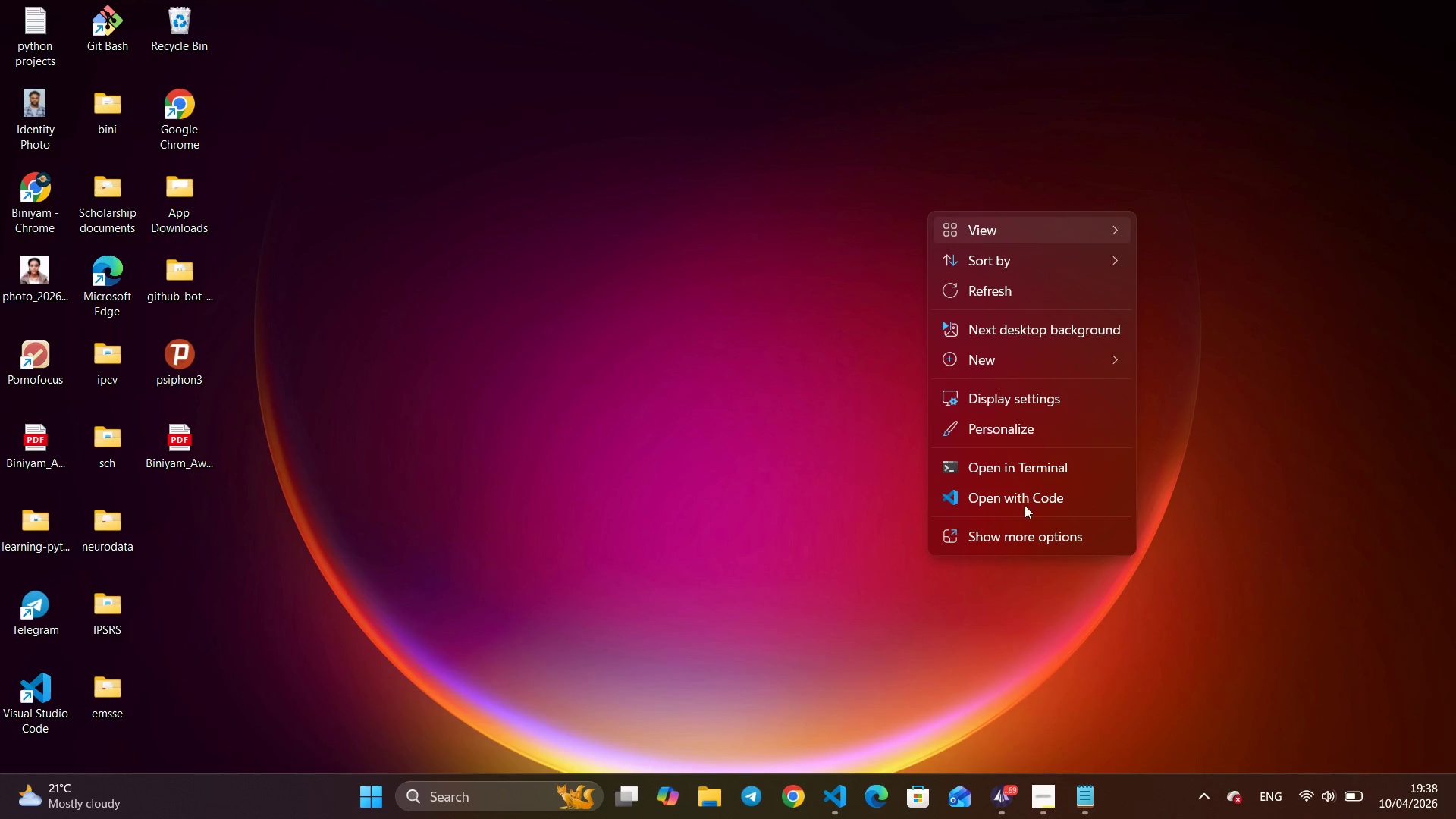 
double_click([999, 297])
 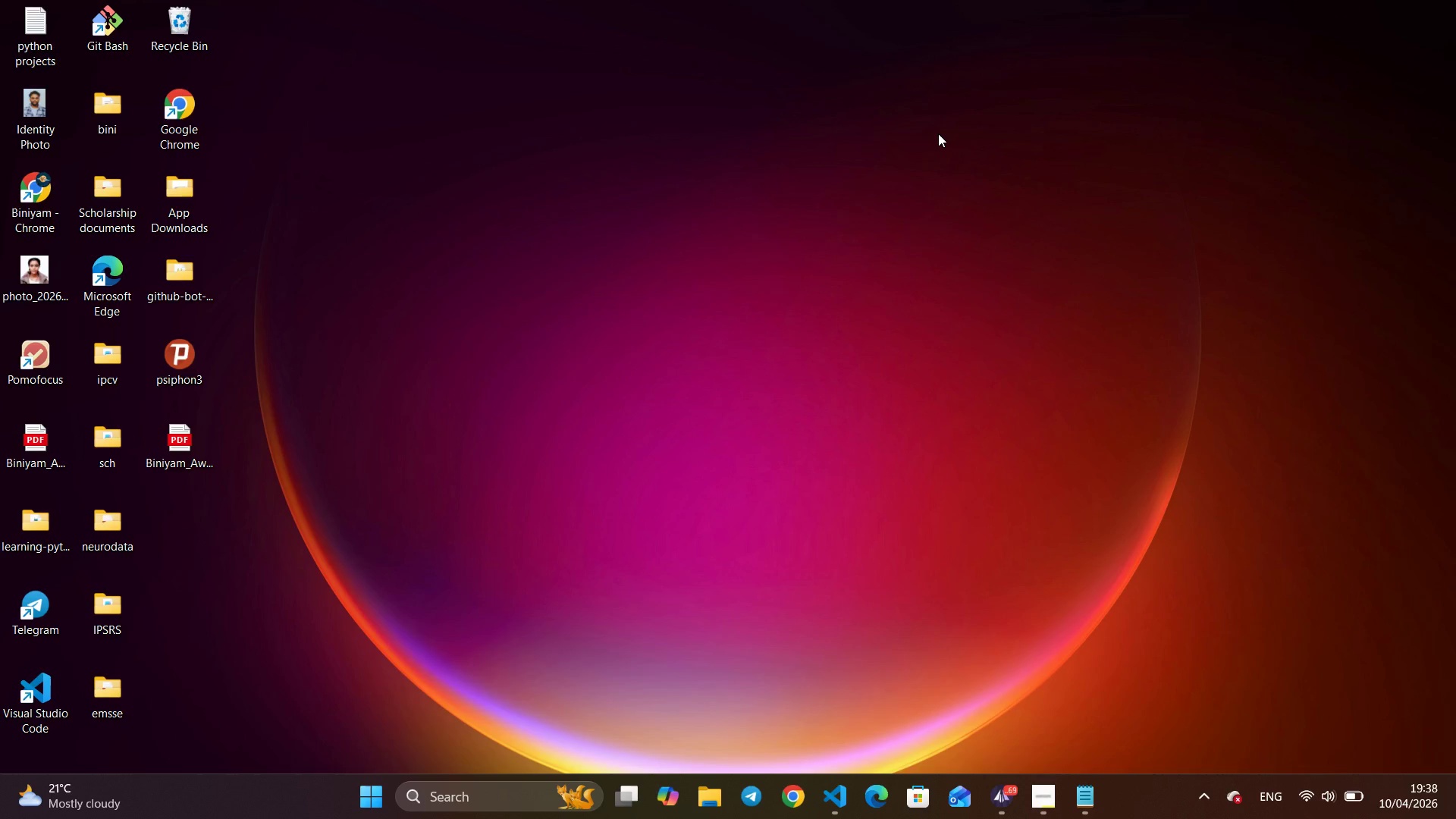 
wait(7.3)
 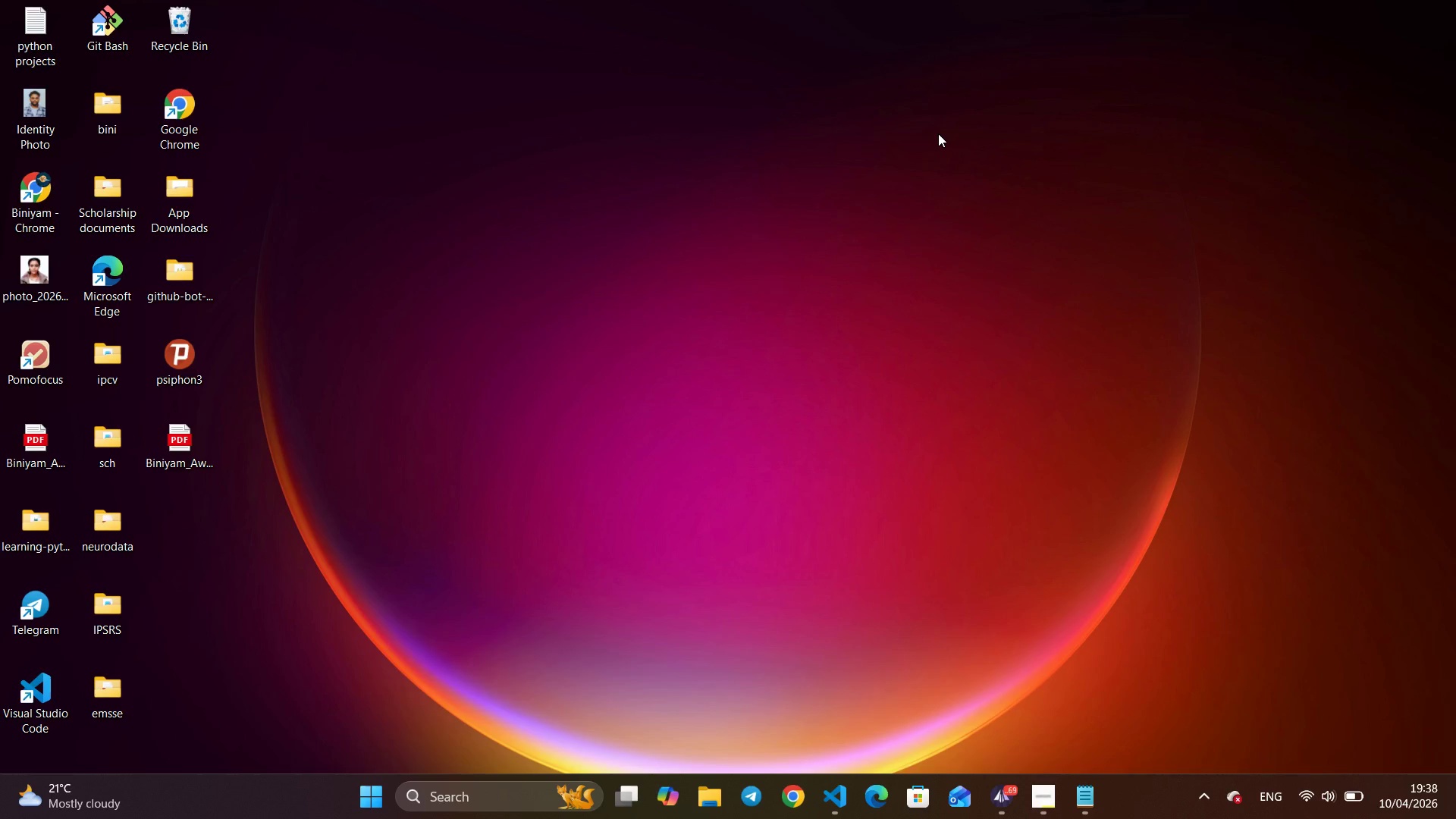 
right_click([934, 119])
 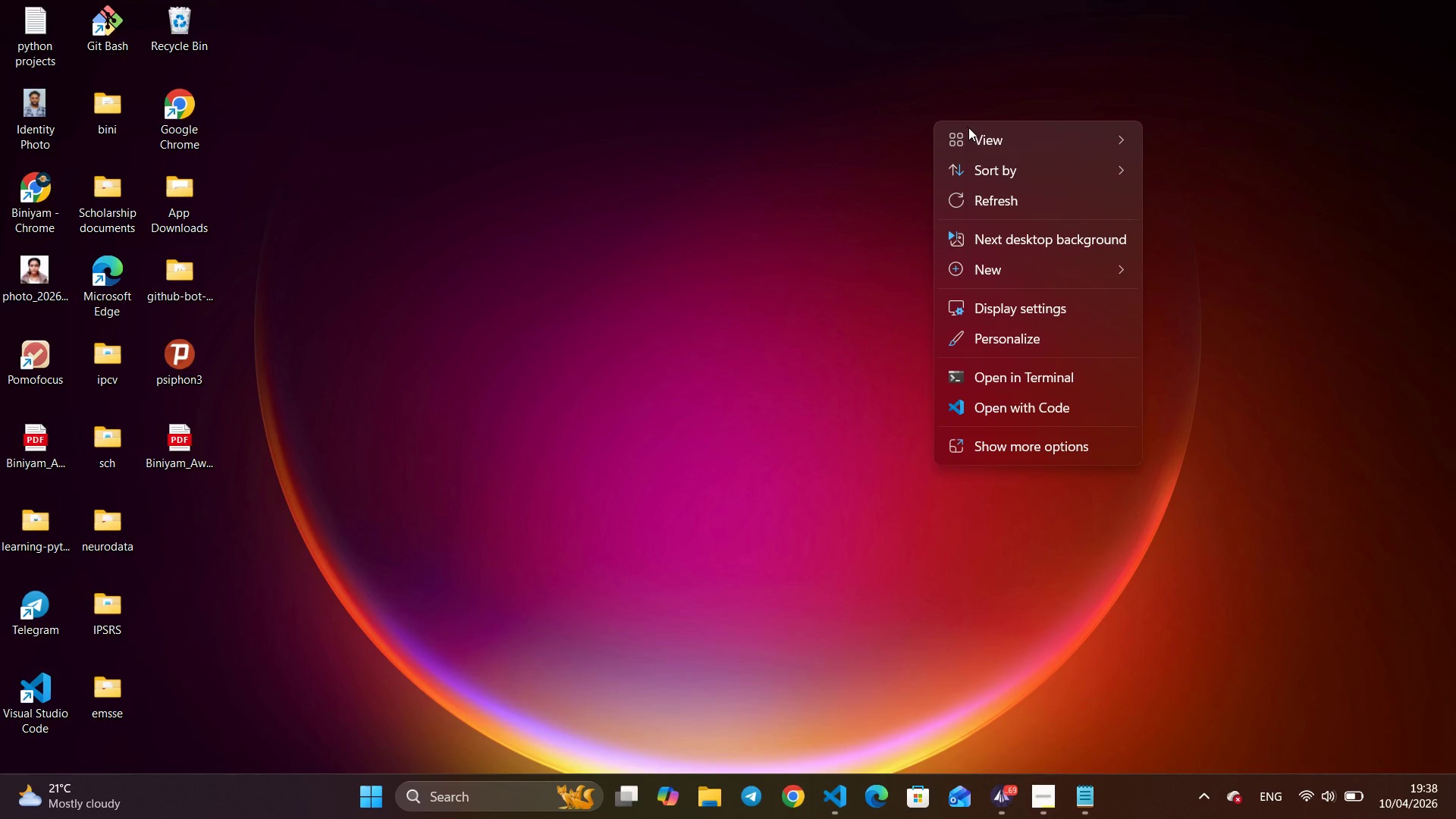 
wait(8.3)
 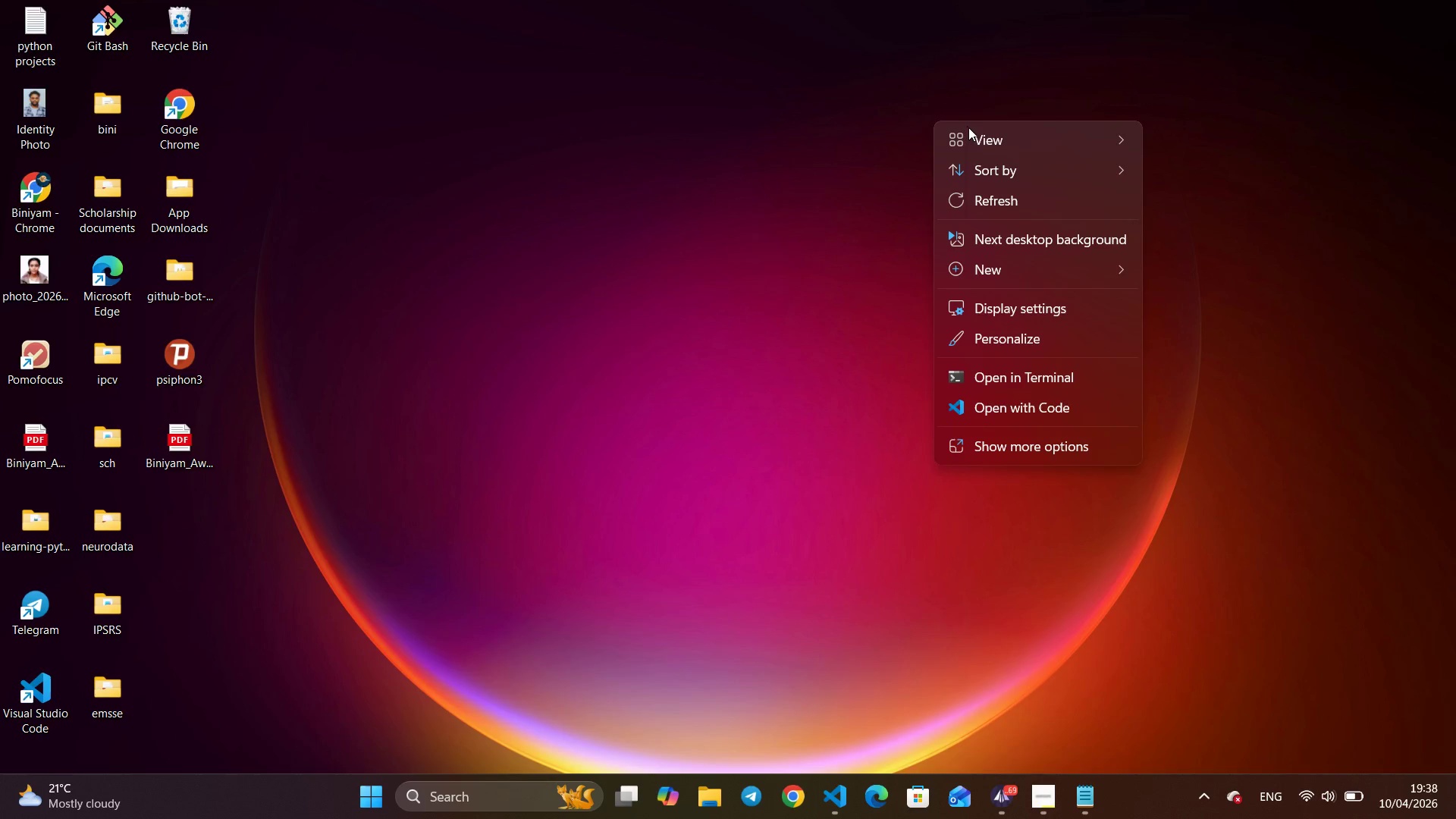 
left_click([1021, 203])
 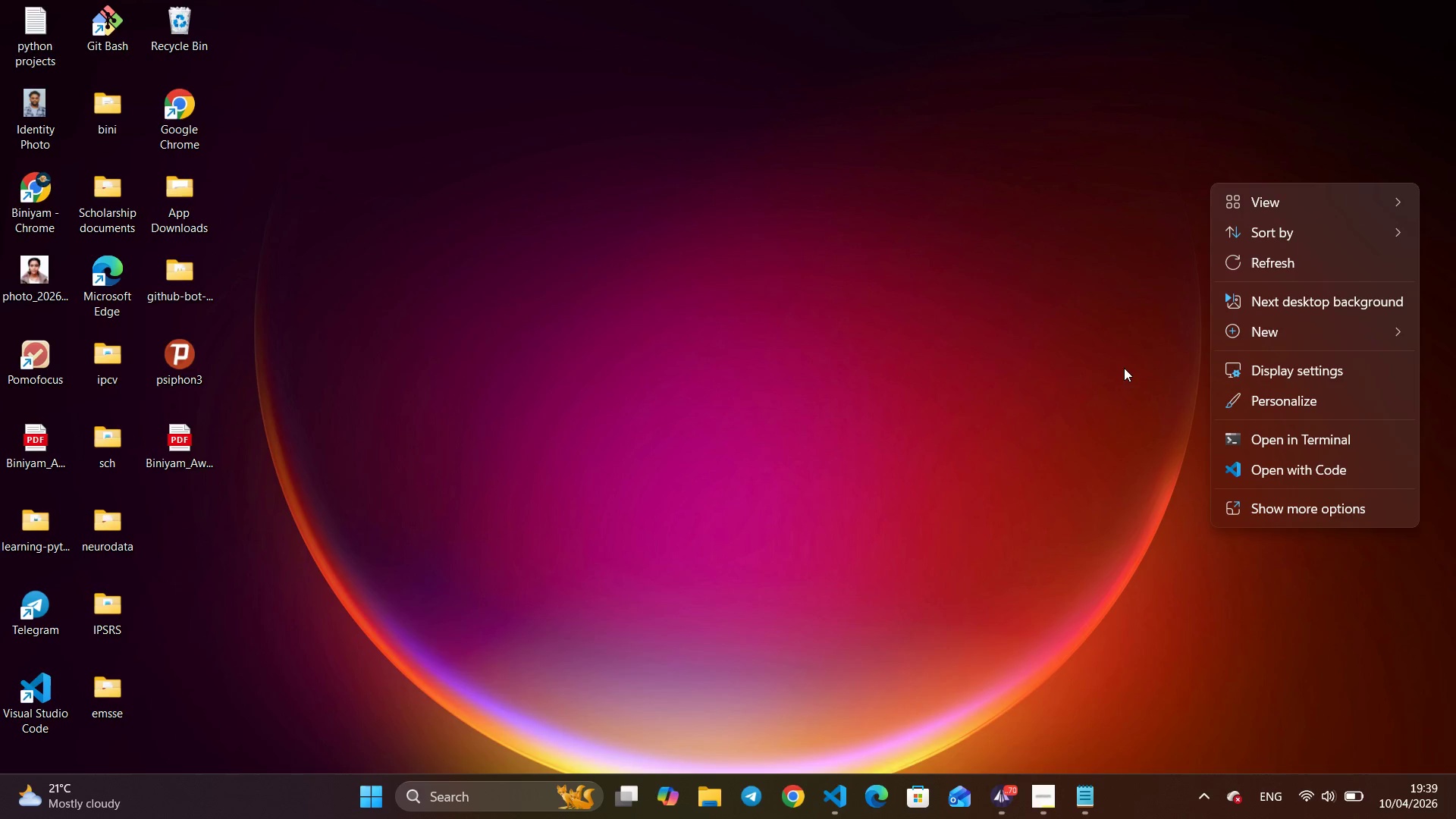 
wait(15.25)
 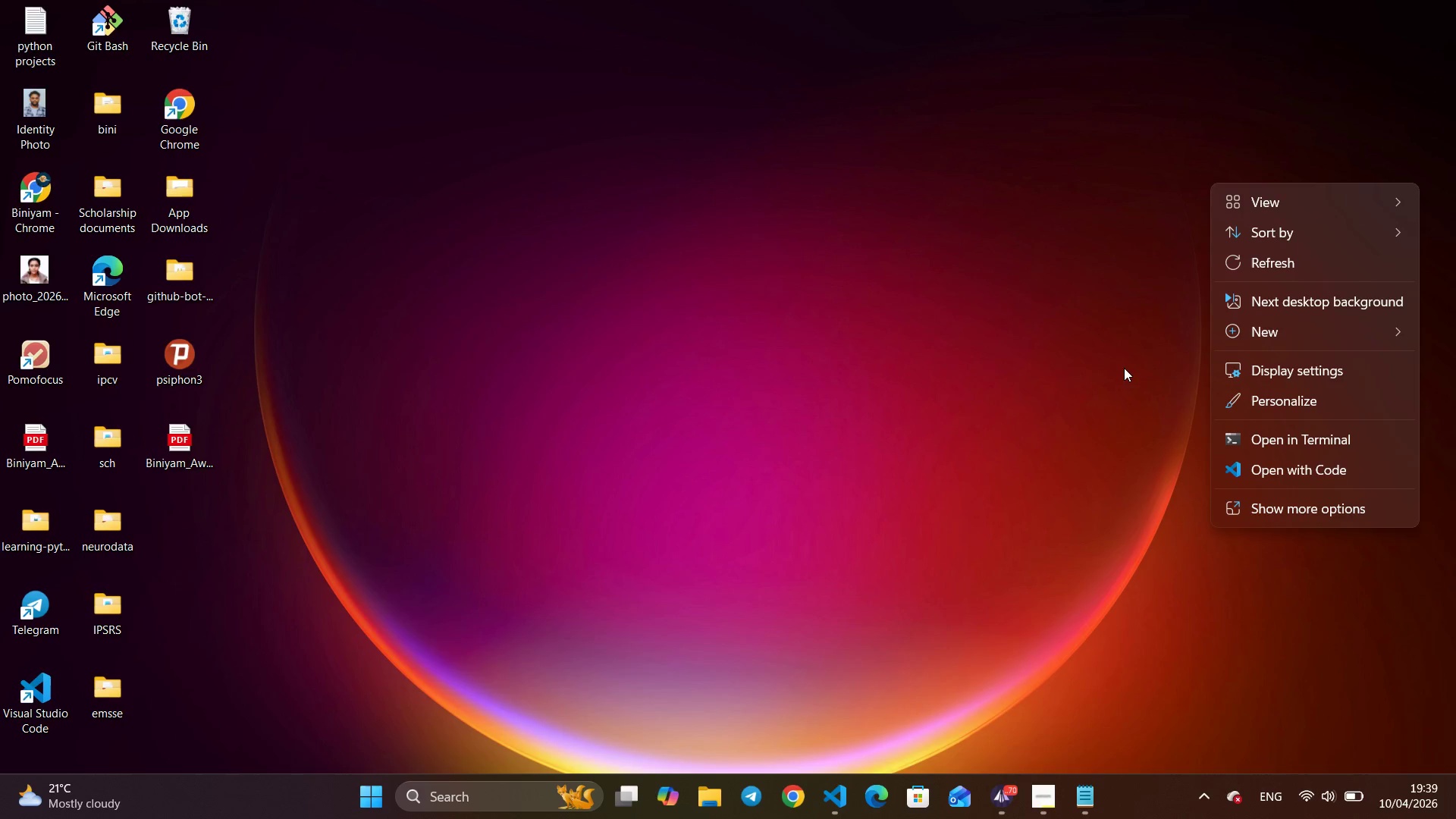 
left_click([1211, 297])
 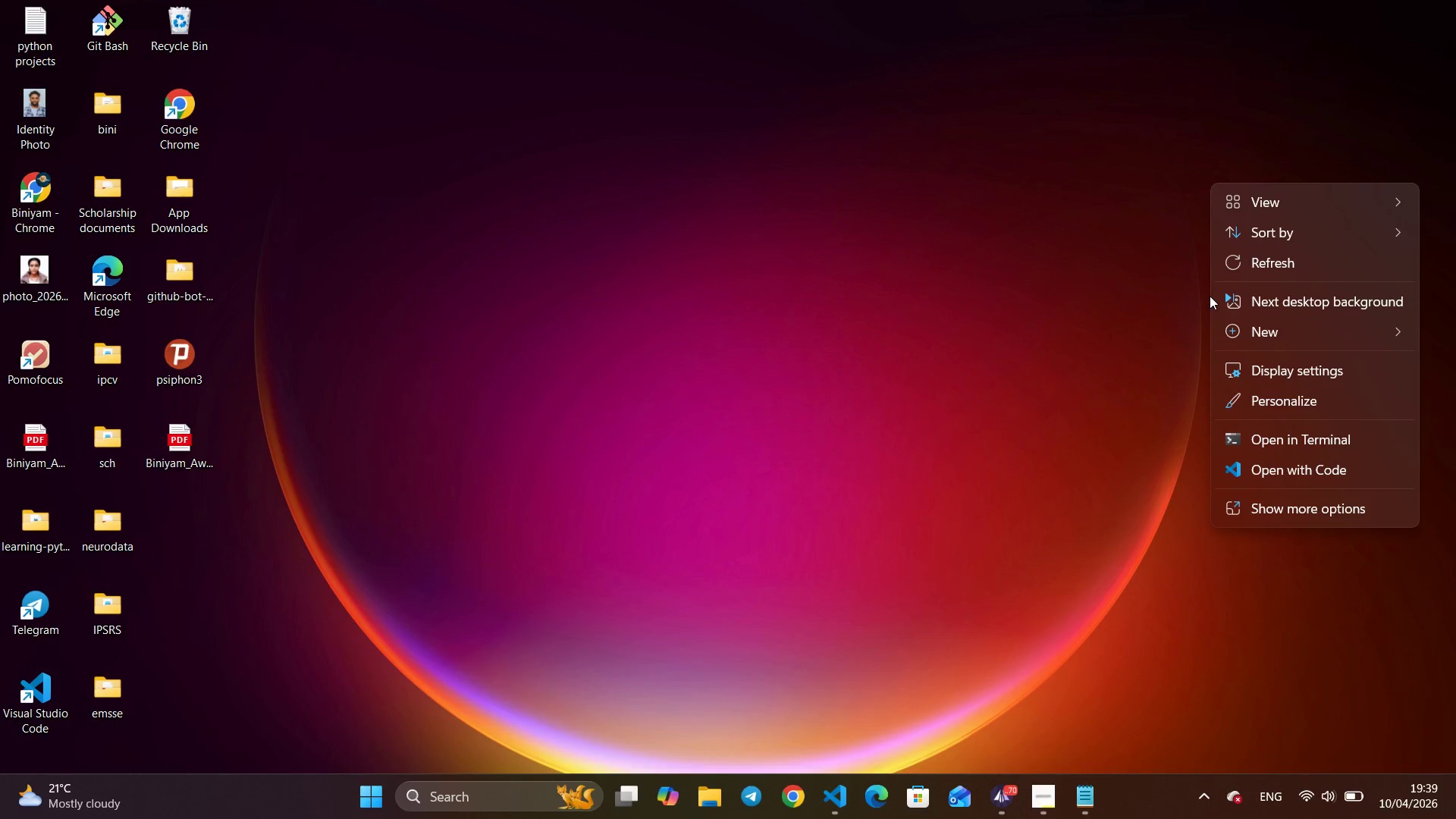 
mouse_move([1229, 266])
 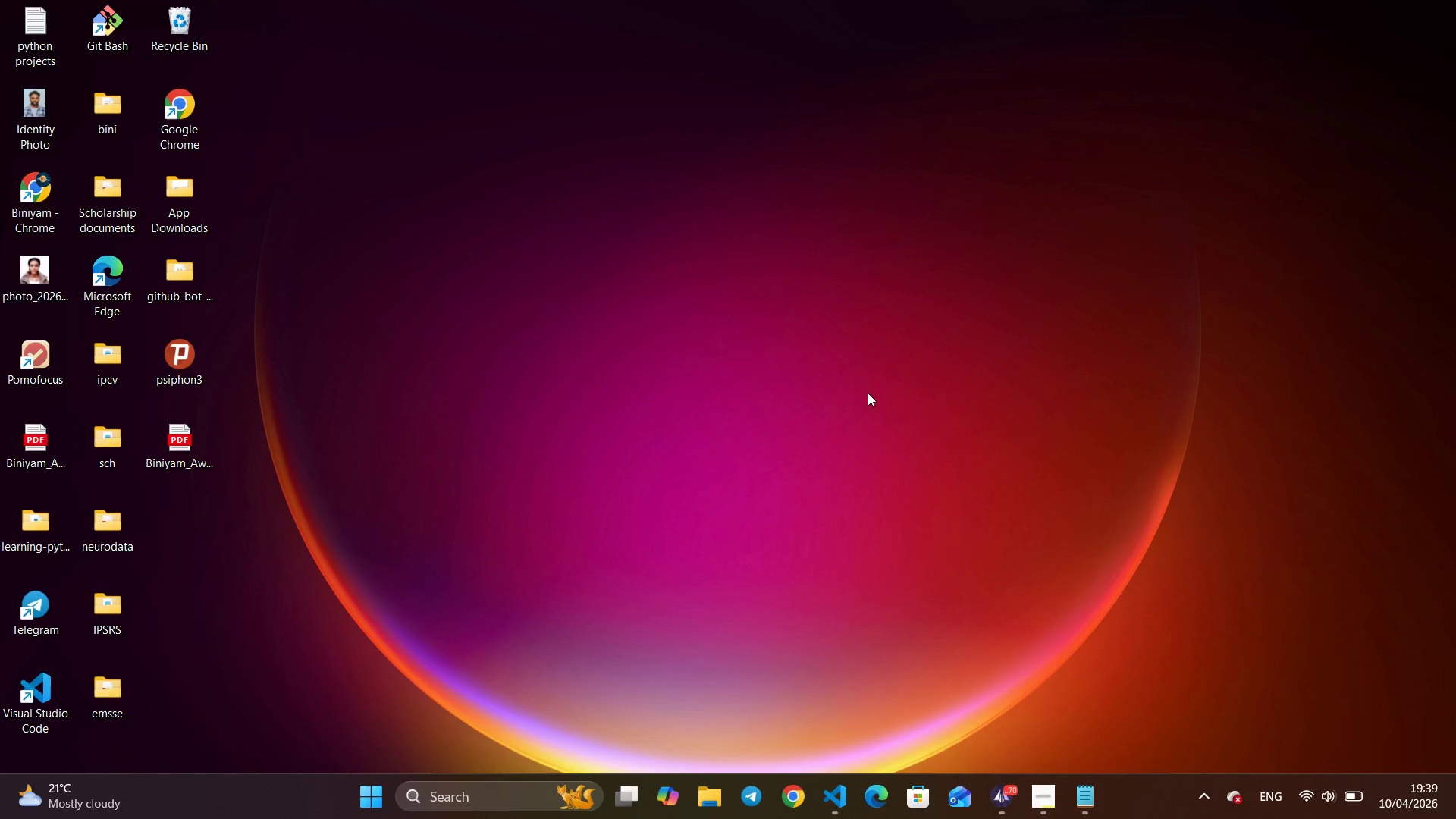 
wait(6.63)
 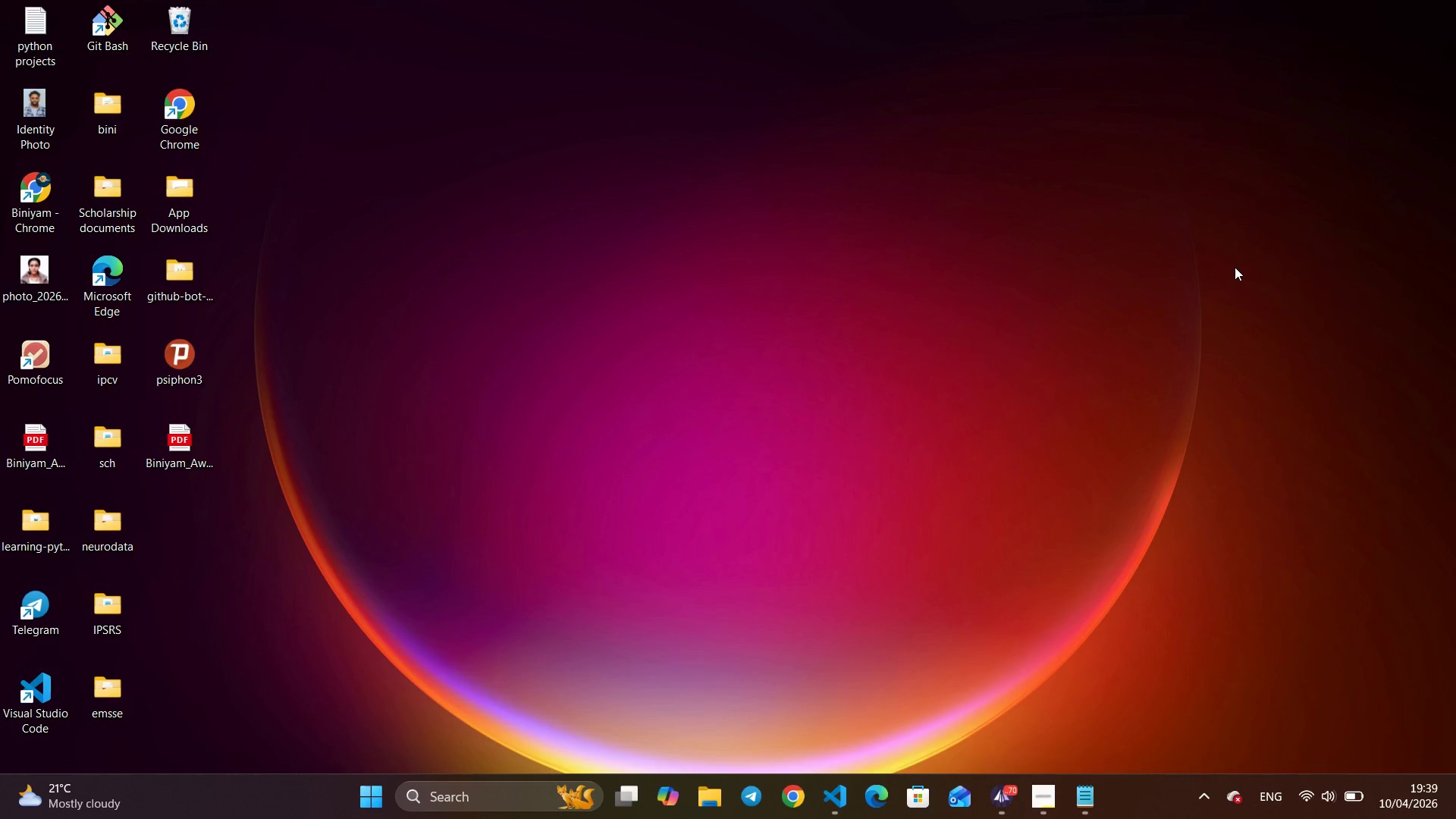 
scroll: coordinate [737, 304], scroll_direction: down, amount: 1.0
 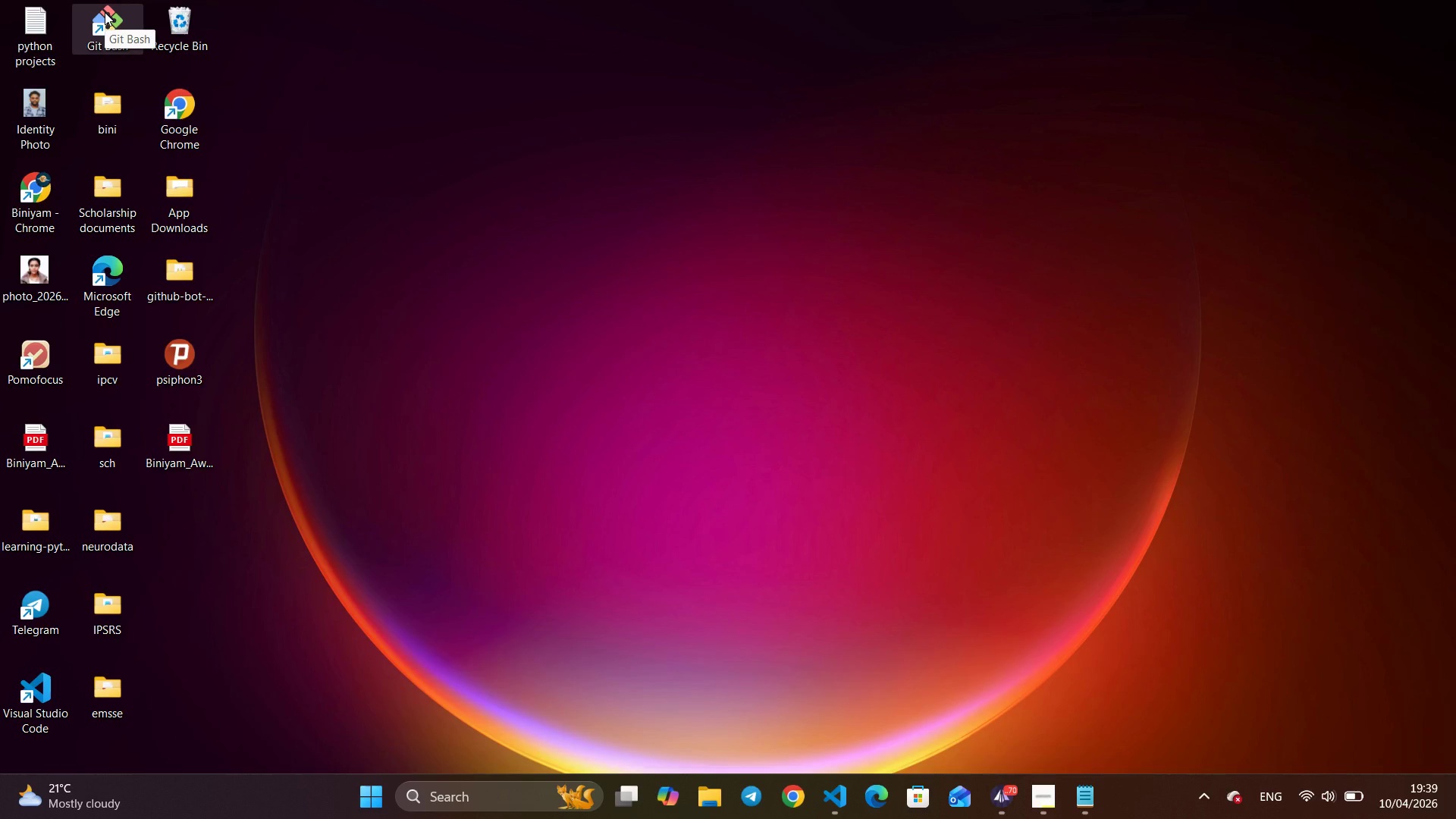 
wait(8.78)
 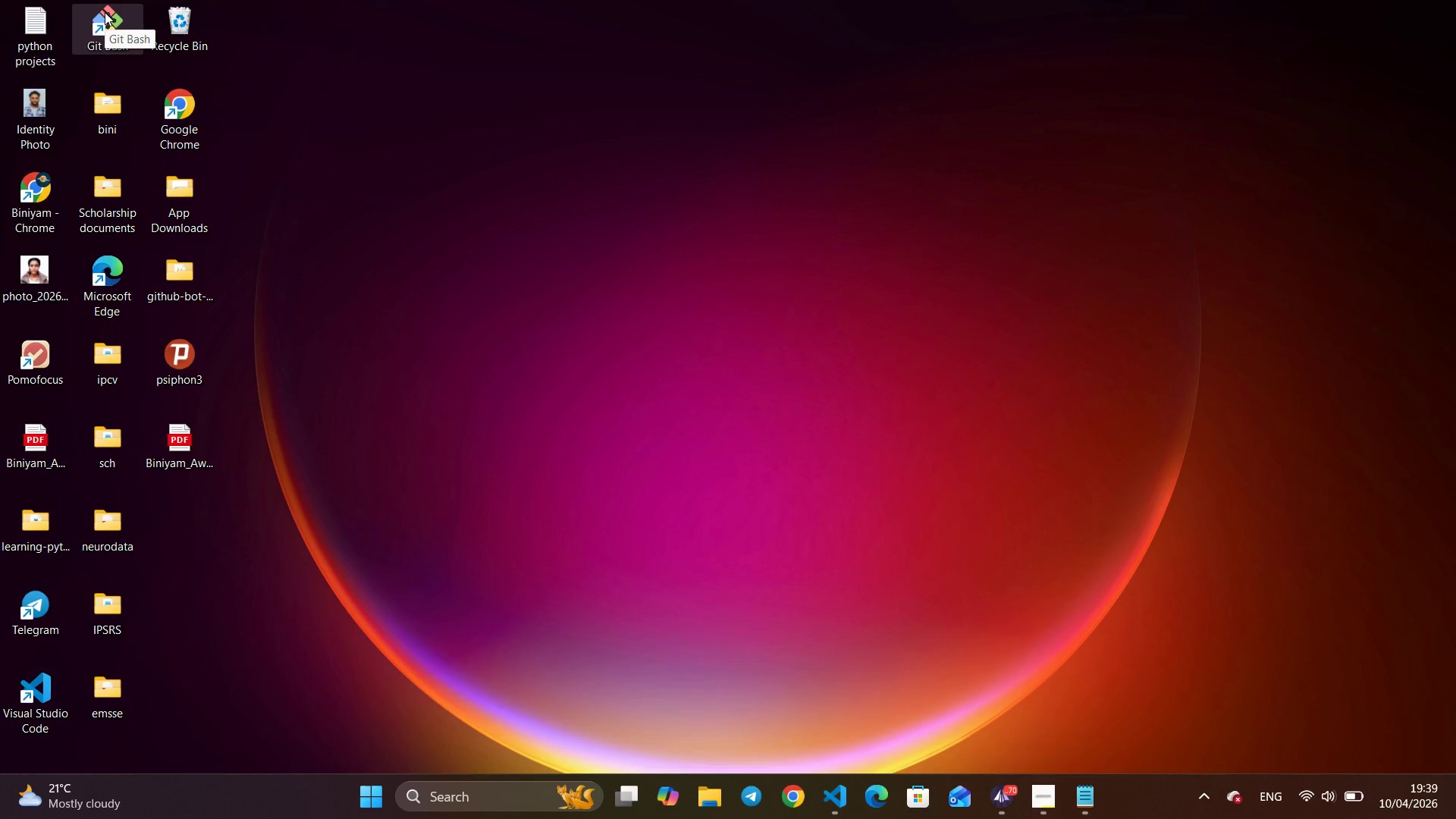 
left_click([111, 93])
 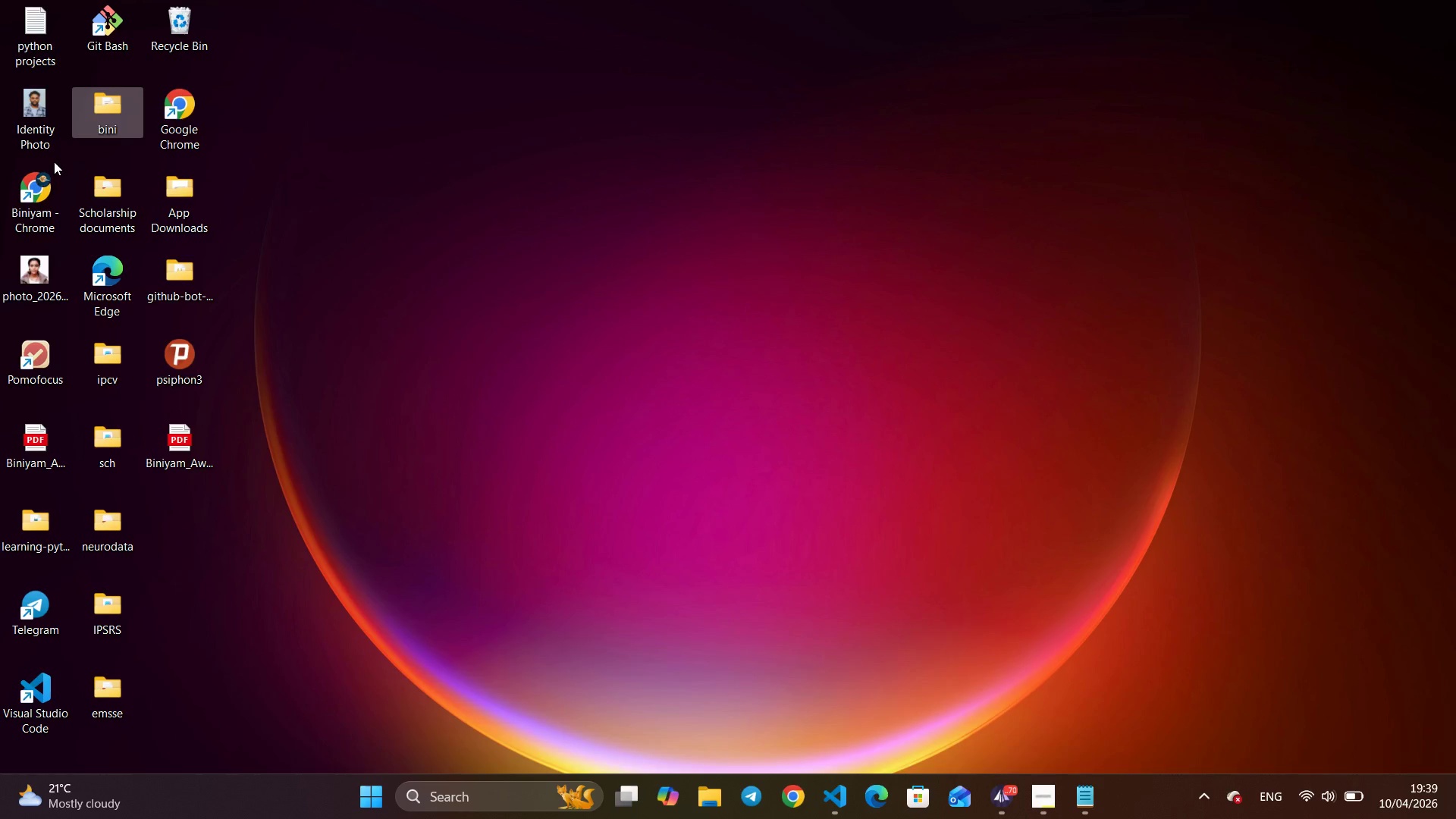 
mouse_move([15, 76])
 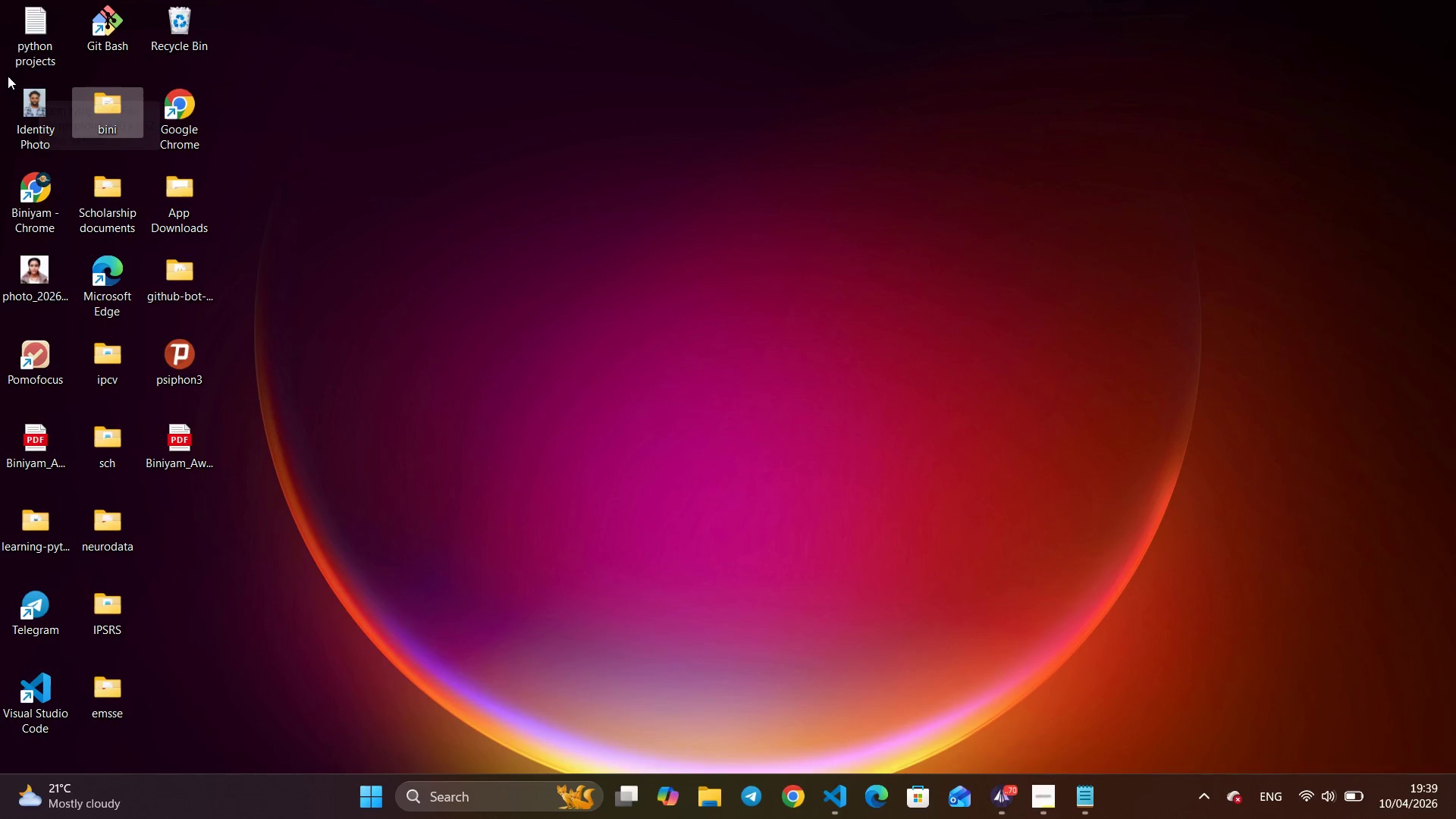 
right_click([8, 76])
 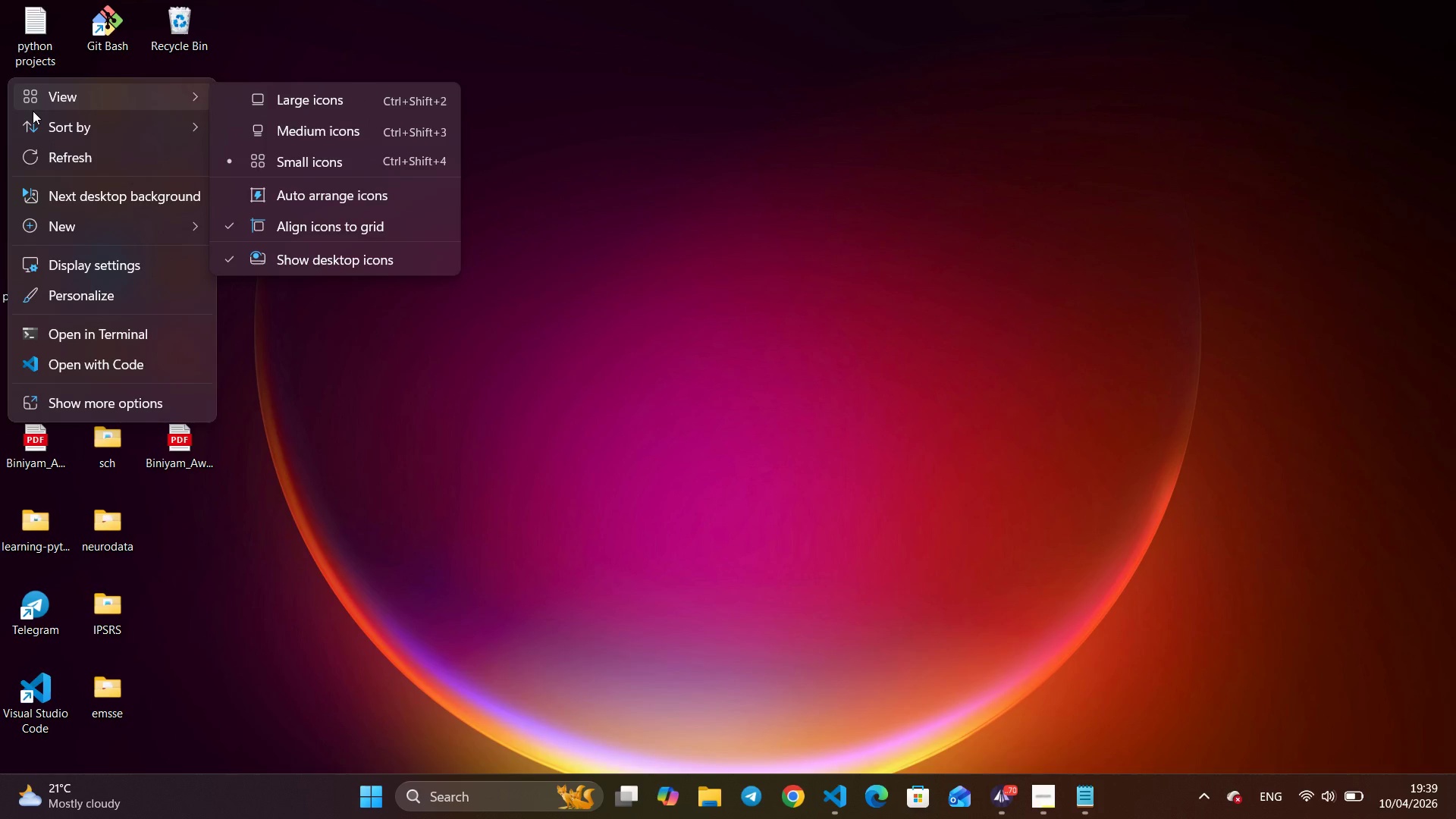 
wait(6.36)
 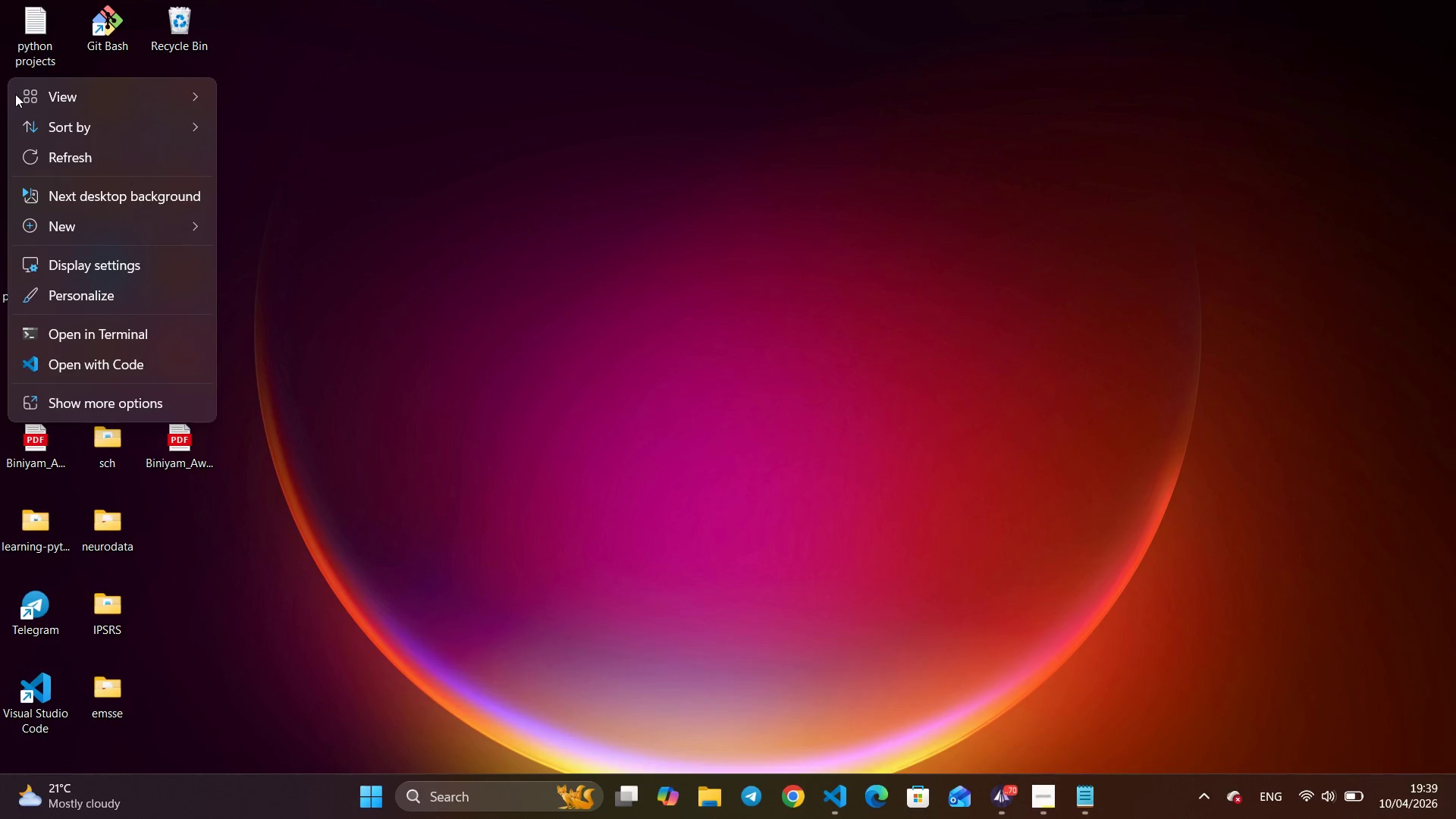 
double_click([33, 111])
 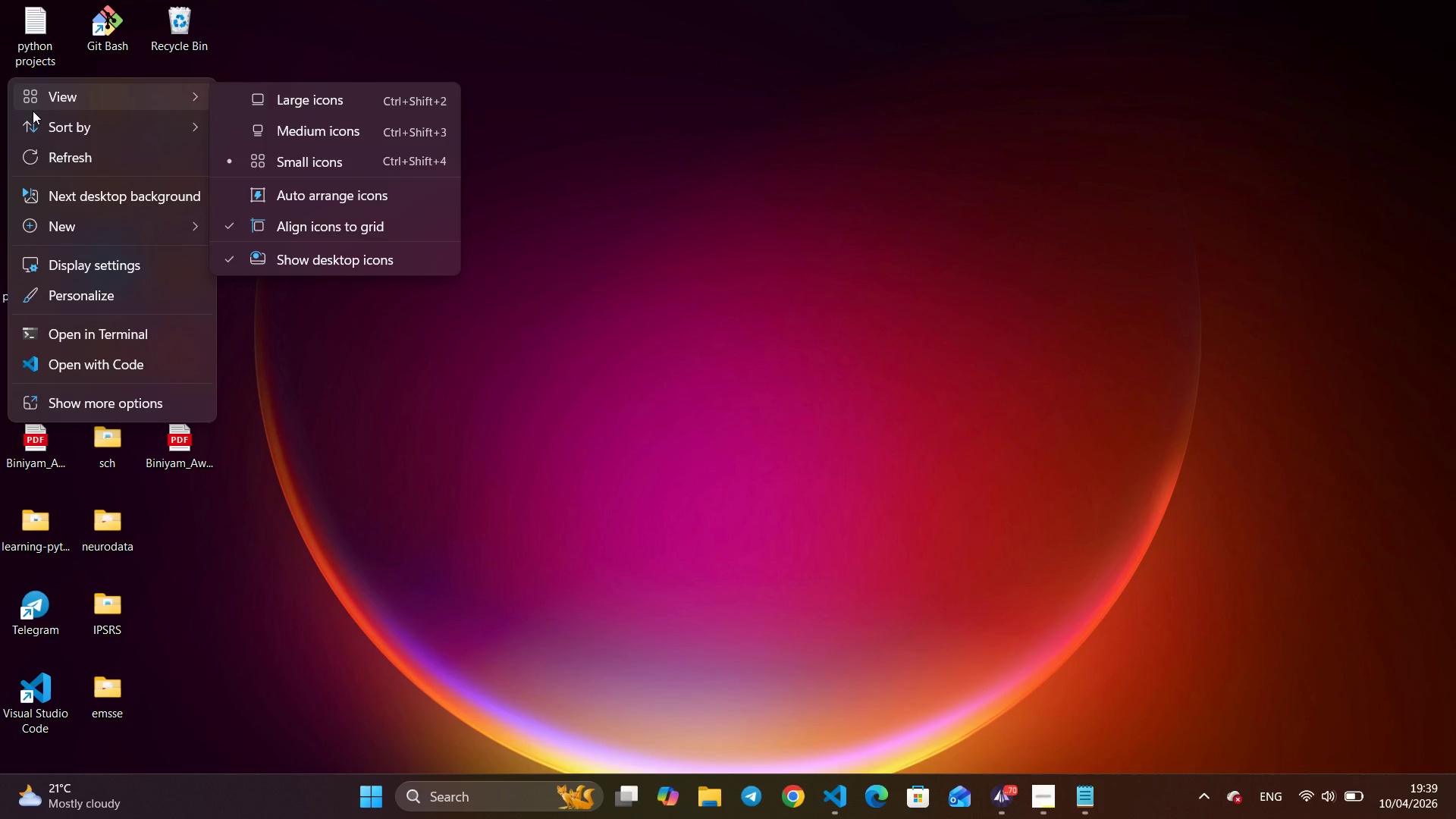 
double_click([33, 111])
 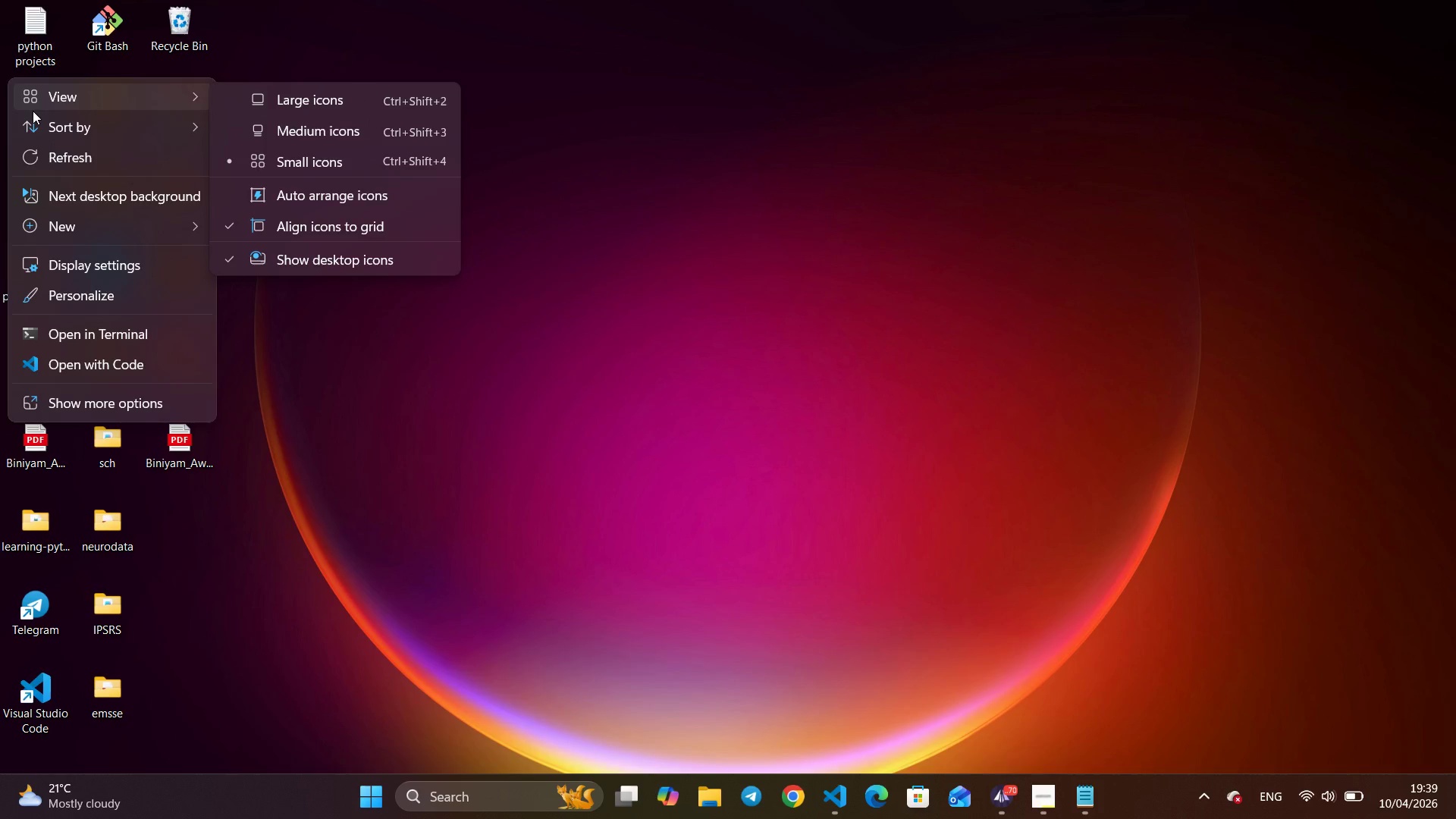 
right_click([33, 111])
 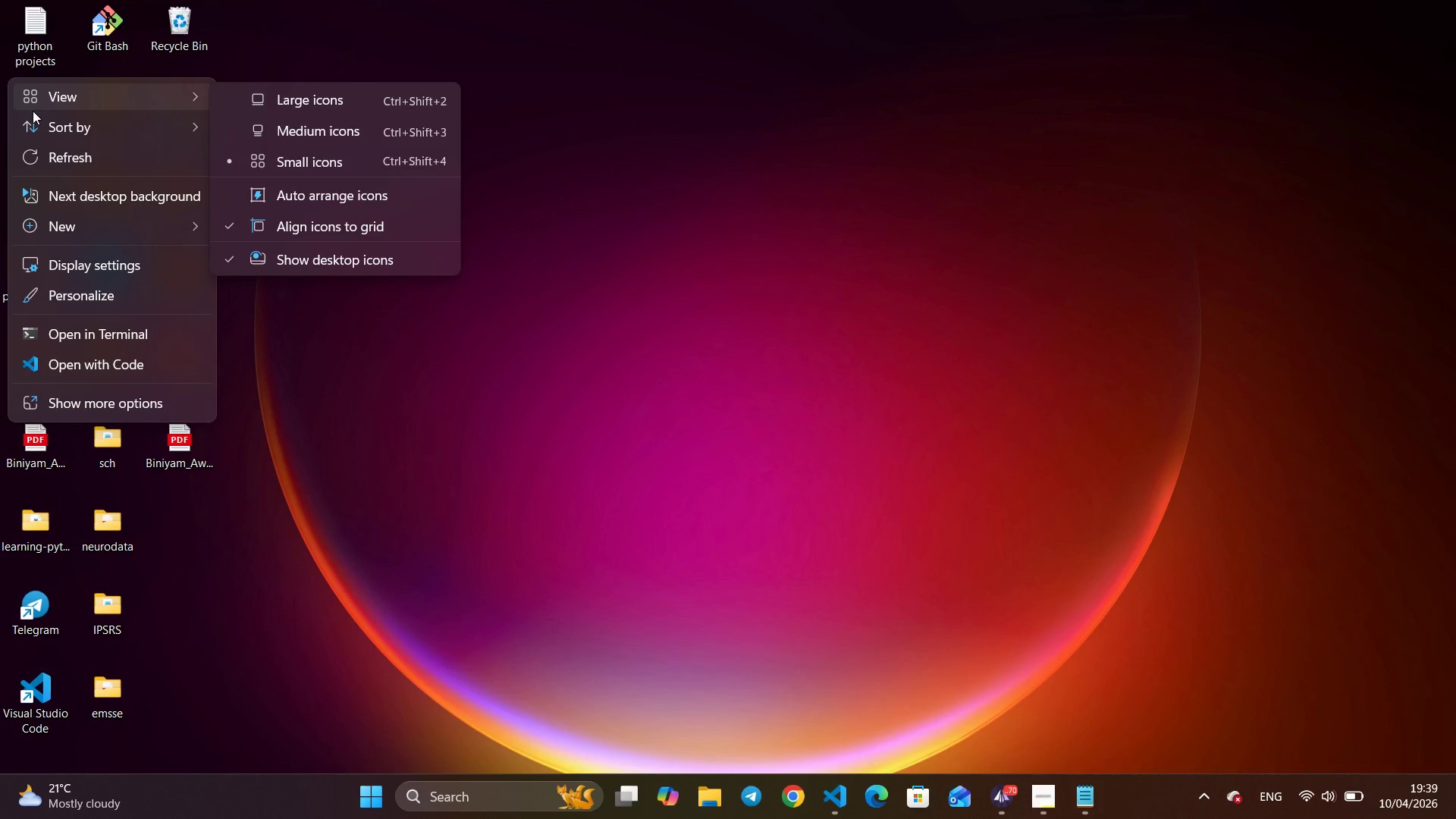 
left_click([33, 111])
 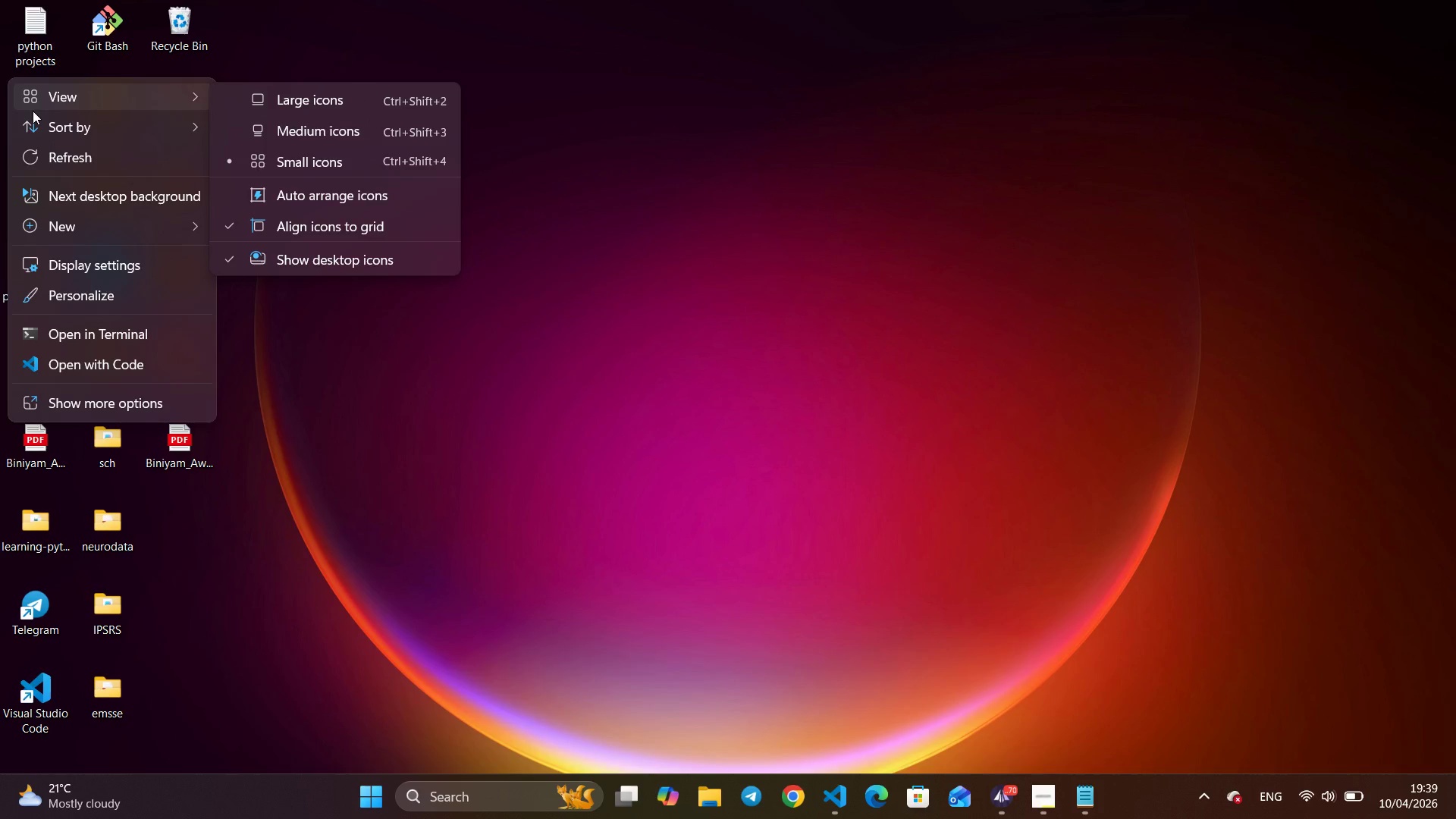 
left_click([33, 111])
 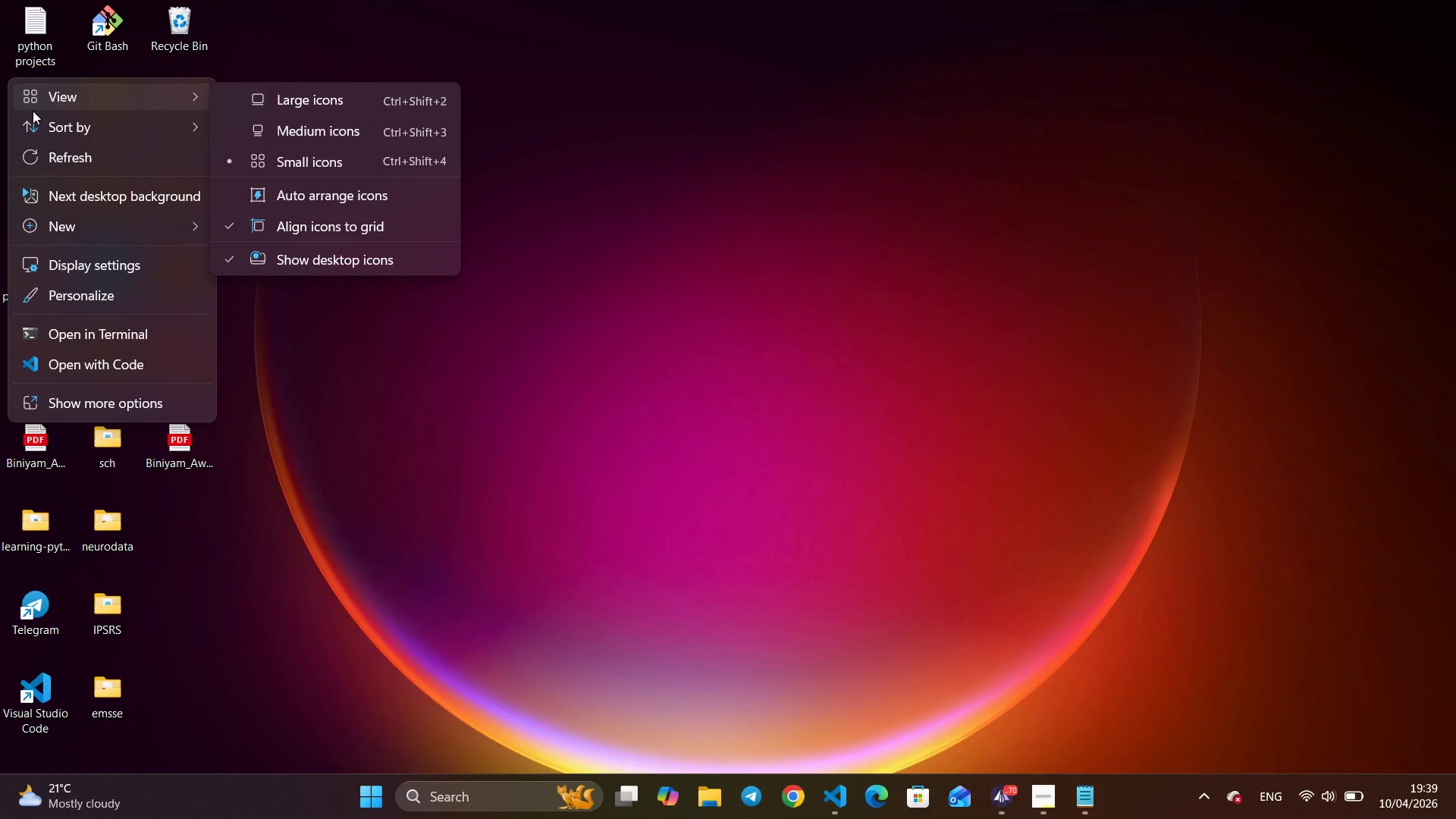 
double_click([33, 111])
 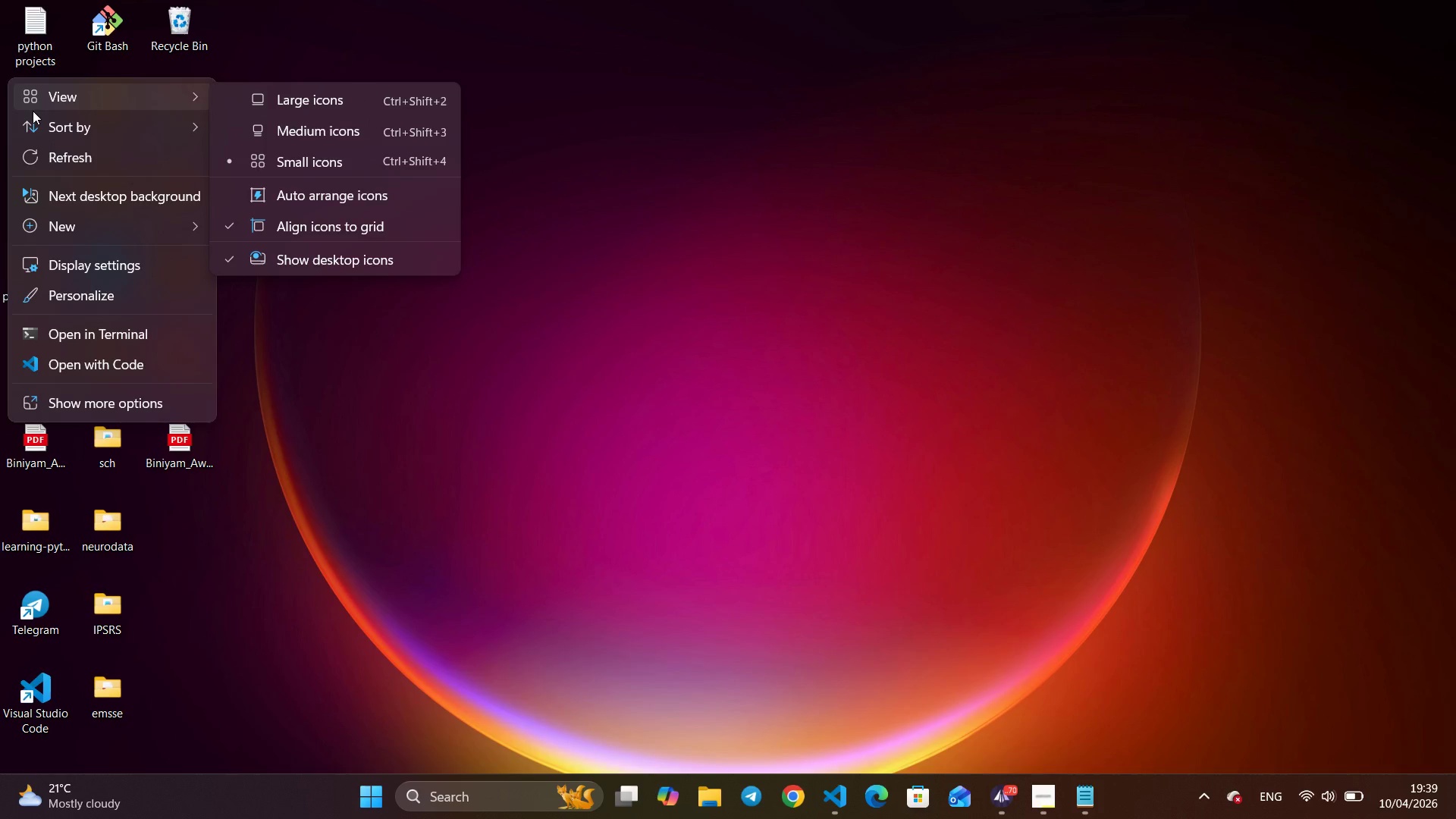 
left_click([33, 111])
 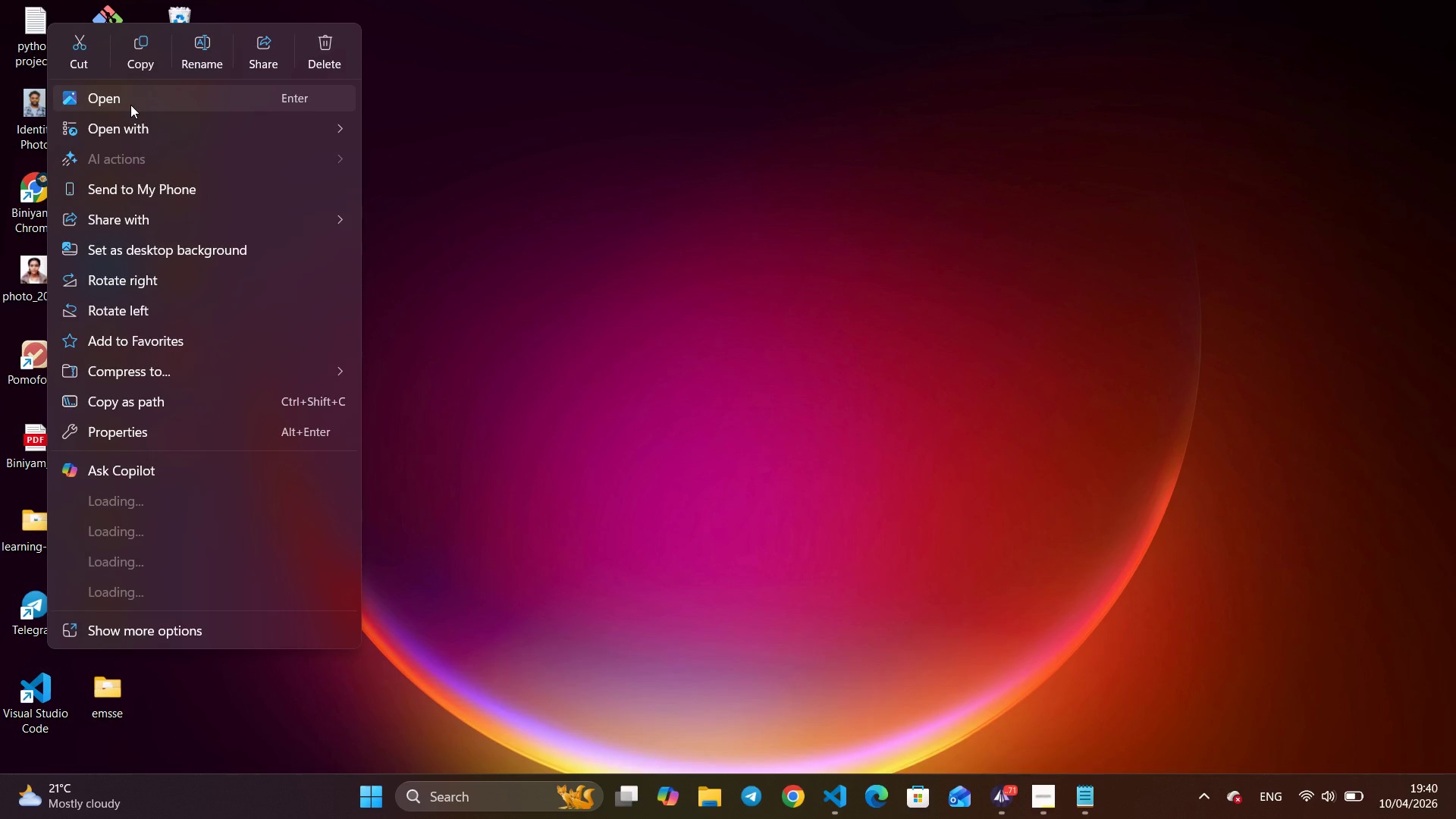 
wait(19.02)
 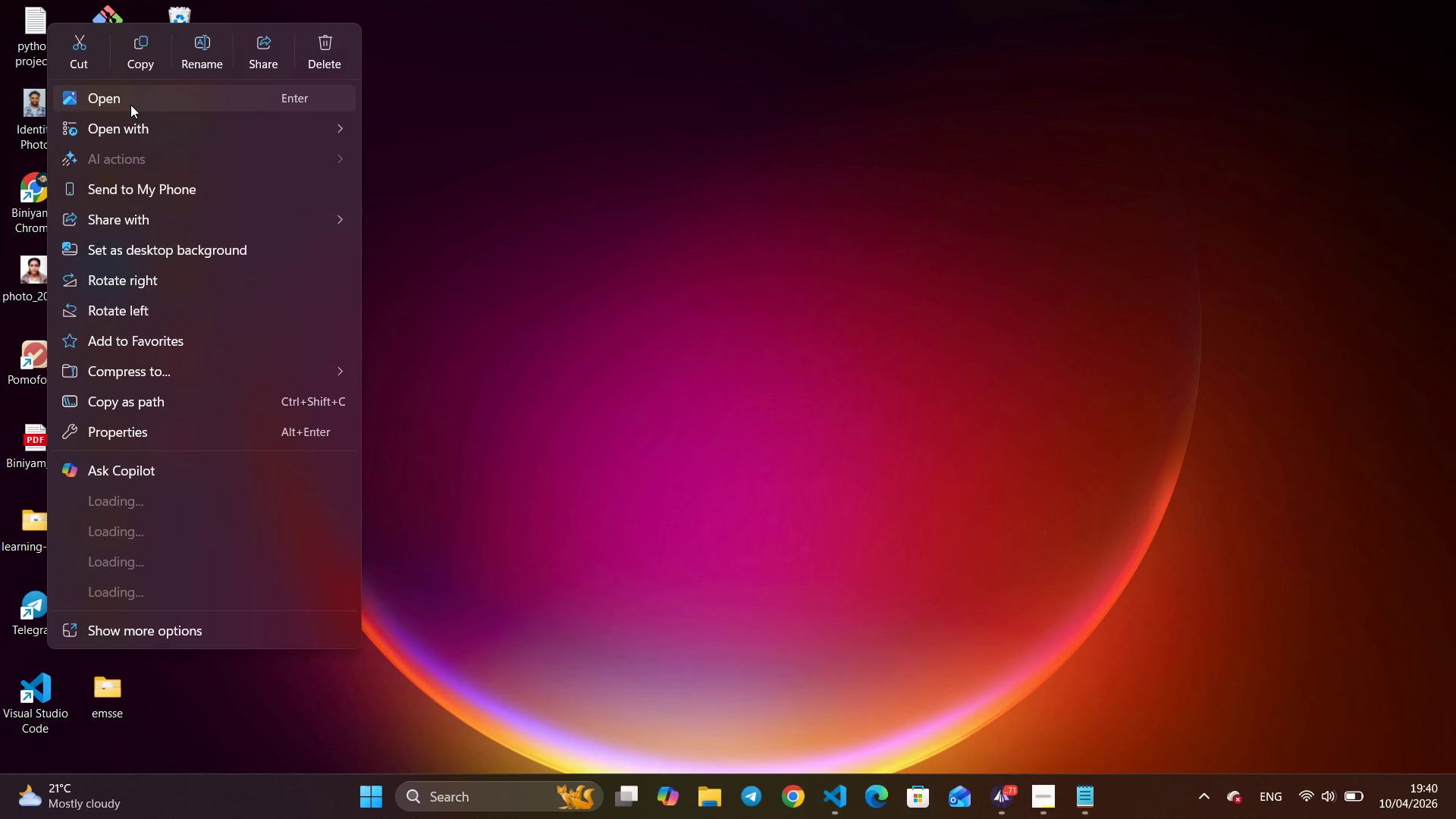 
left_click_drag(start_coordinate=[131, 105], to_coordinate=[133, 112])
 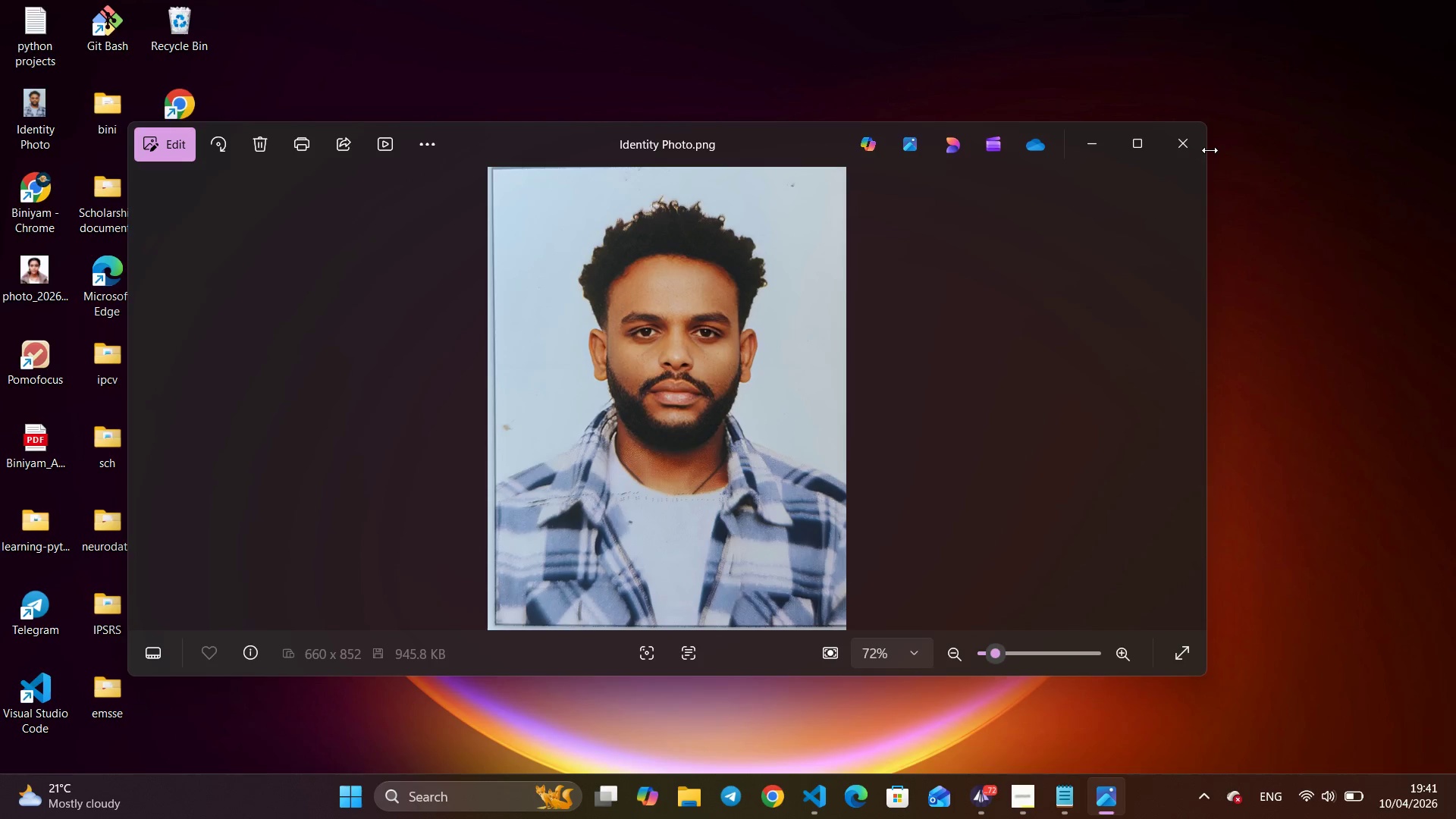 
wait(67.06)
 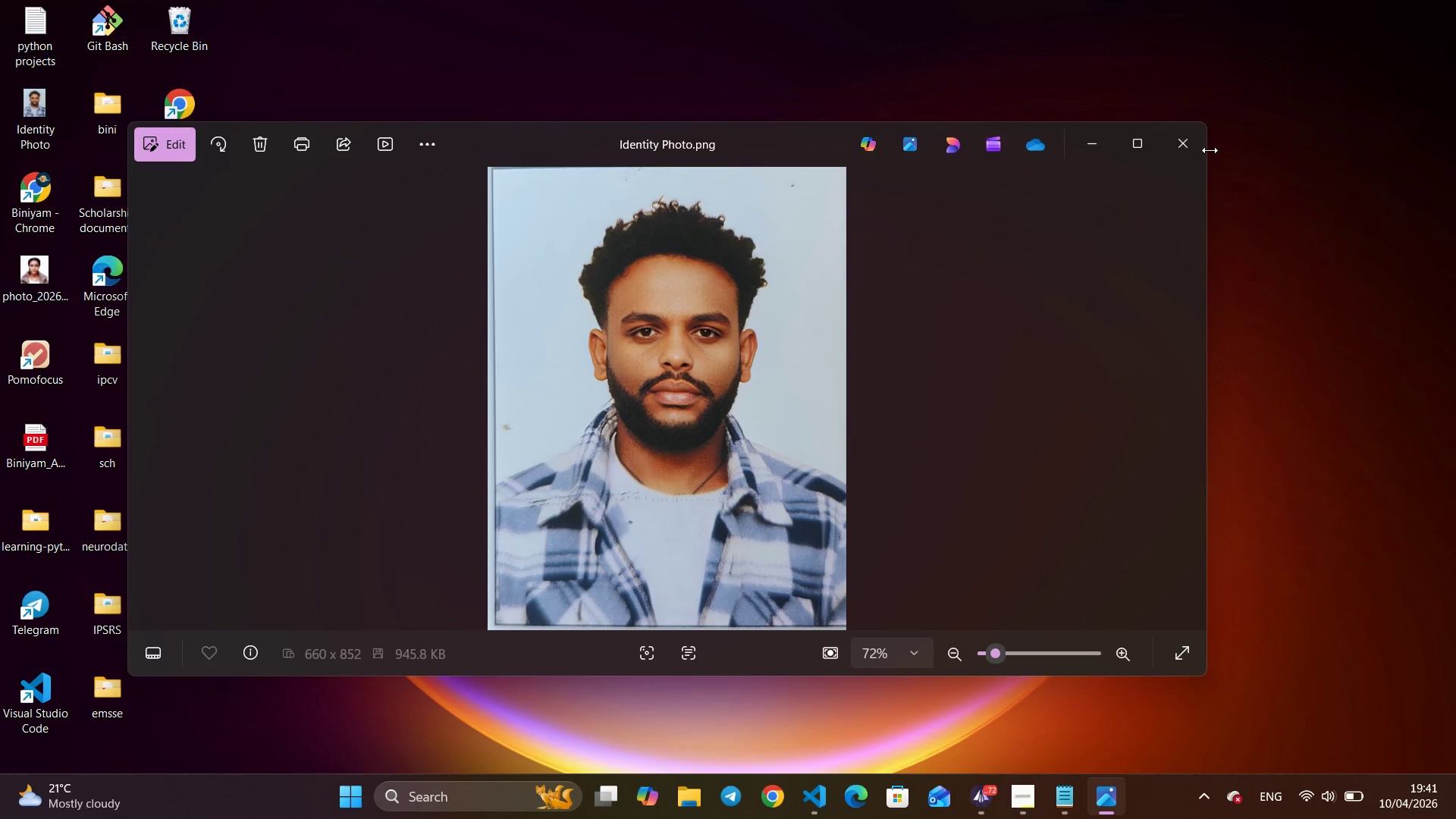 
left_click([814, 798])
 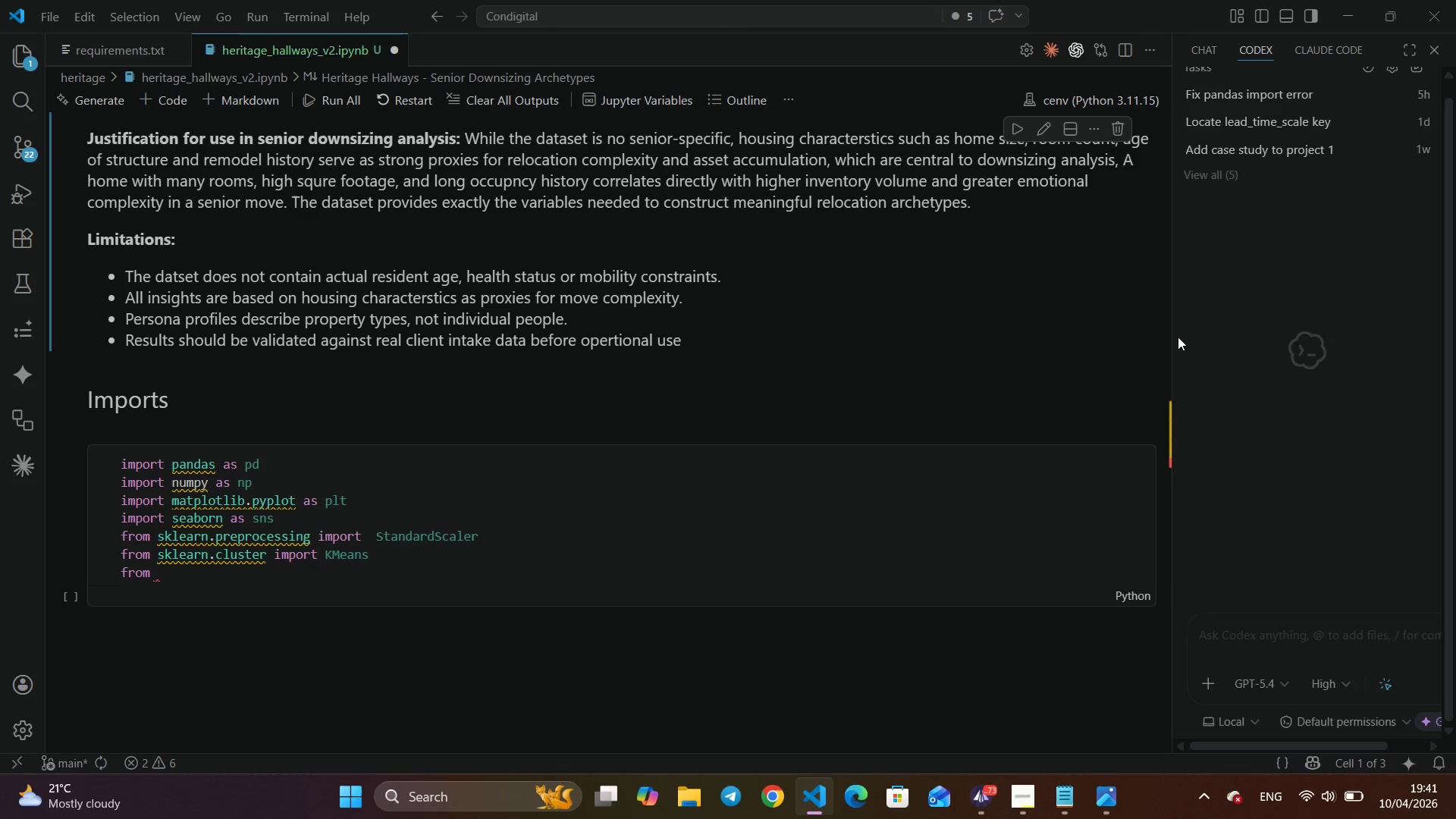 
wait(23.13)
 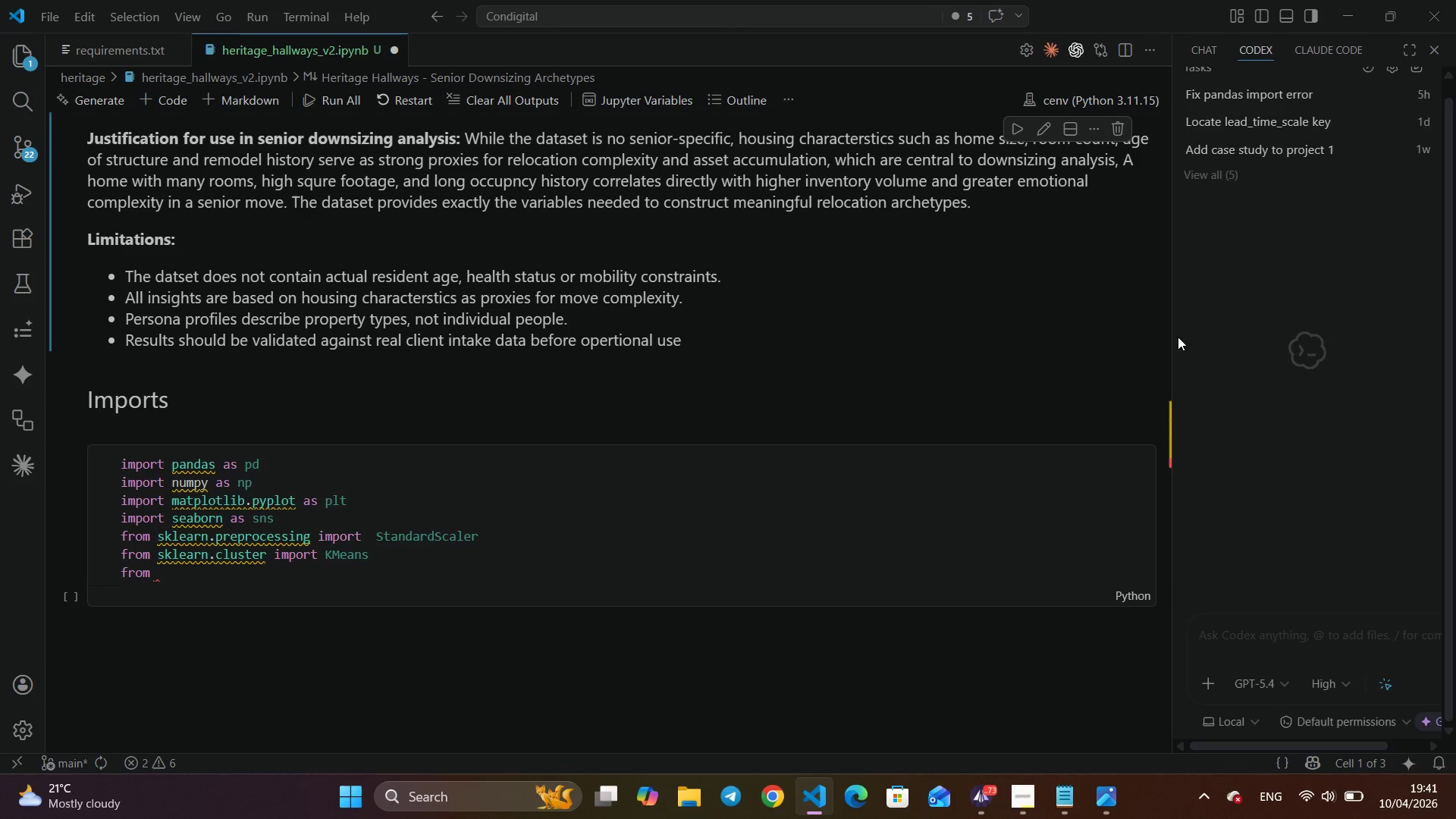 
mouse_move([1446, 2])
 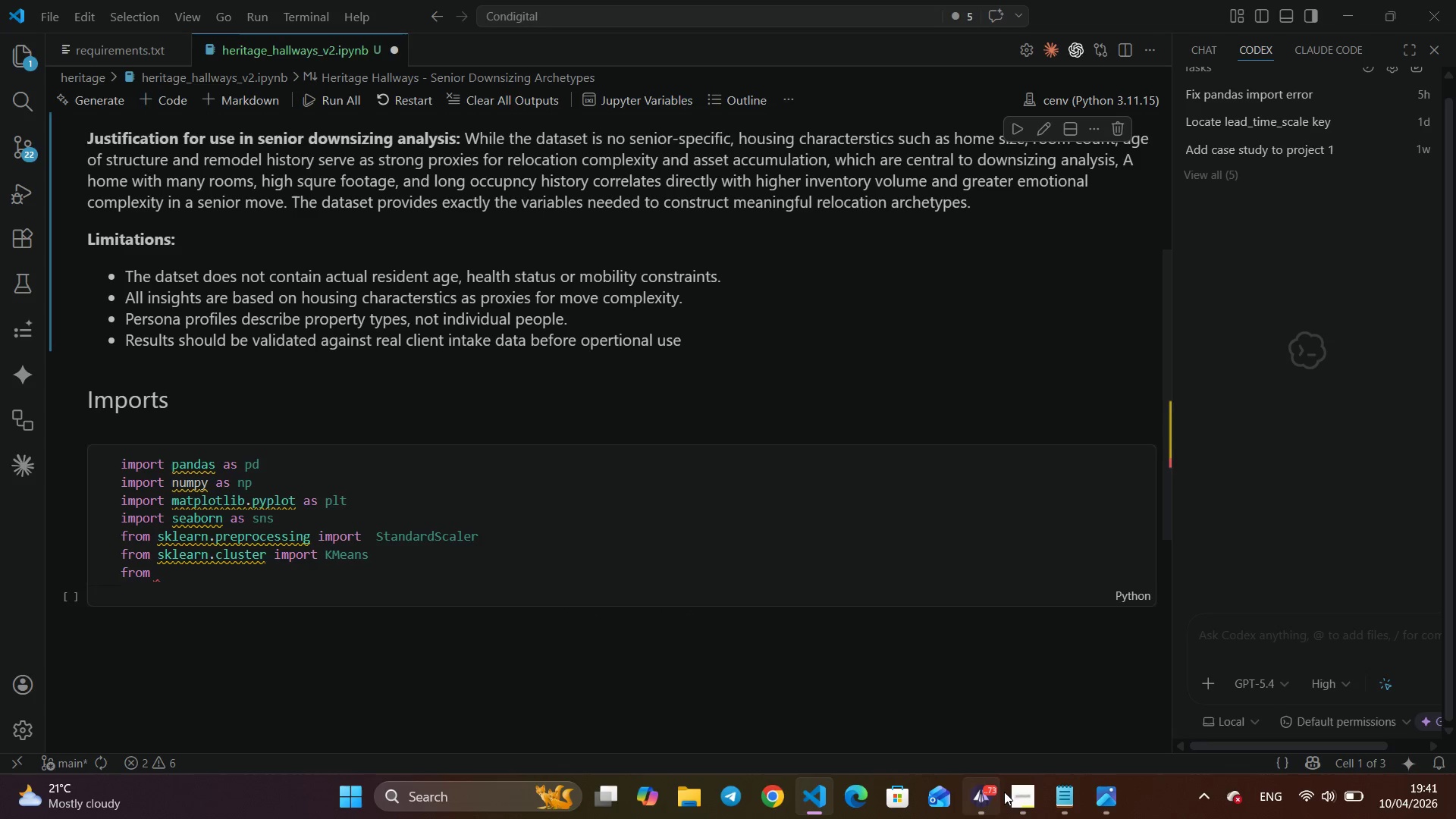 
double_click([1031, 794])
 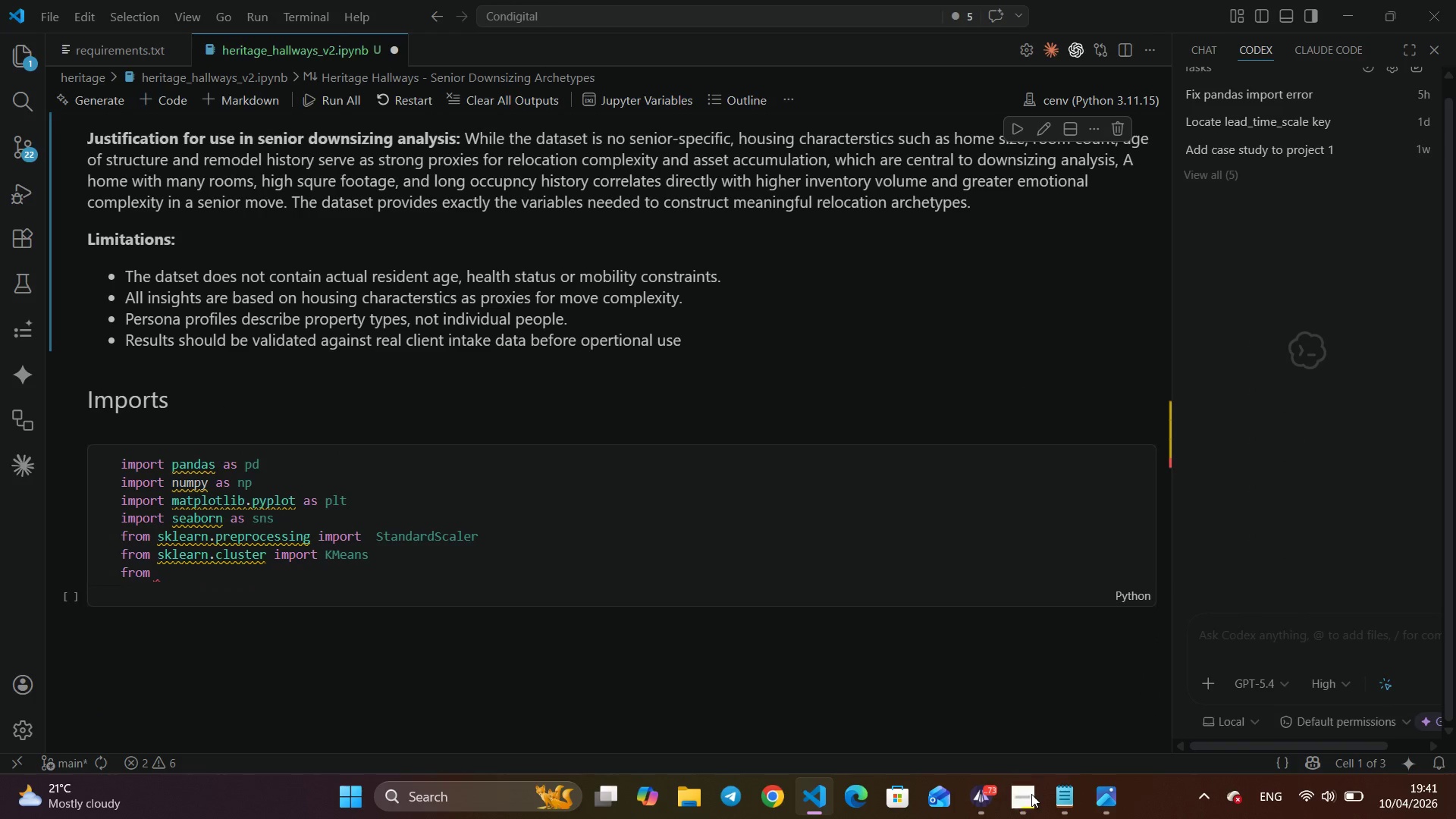 
left_click([1031, 794])
 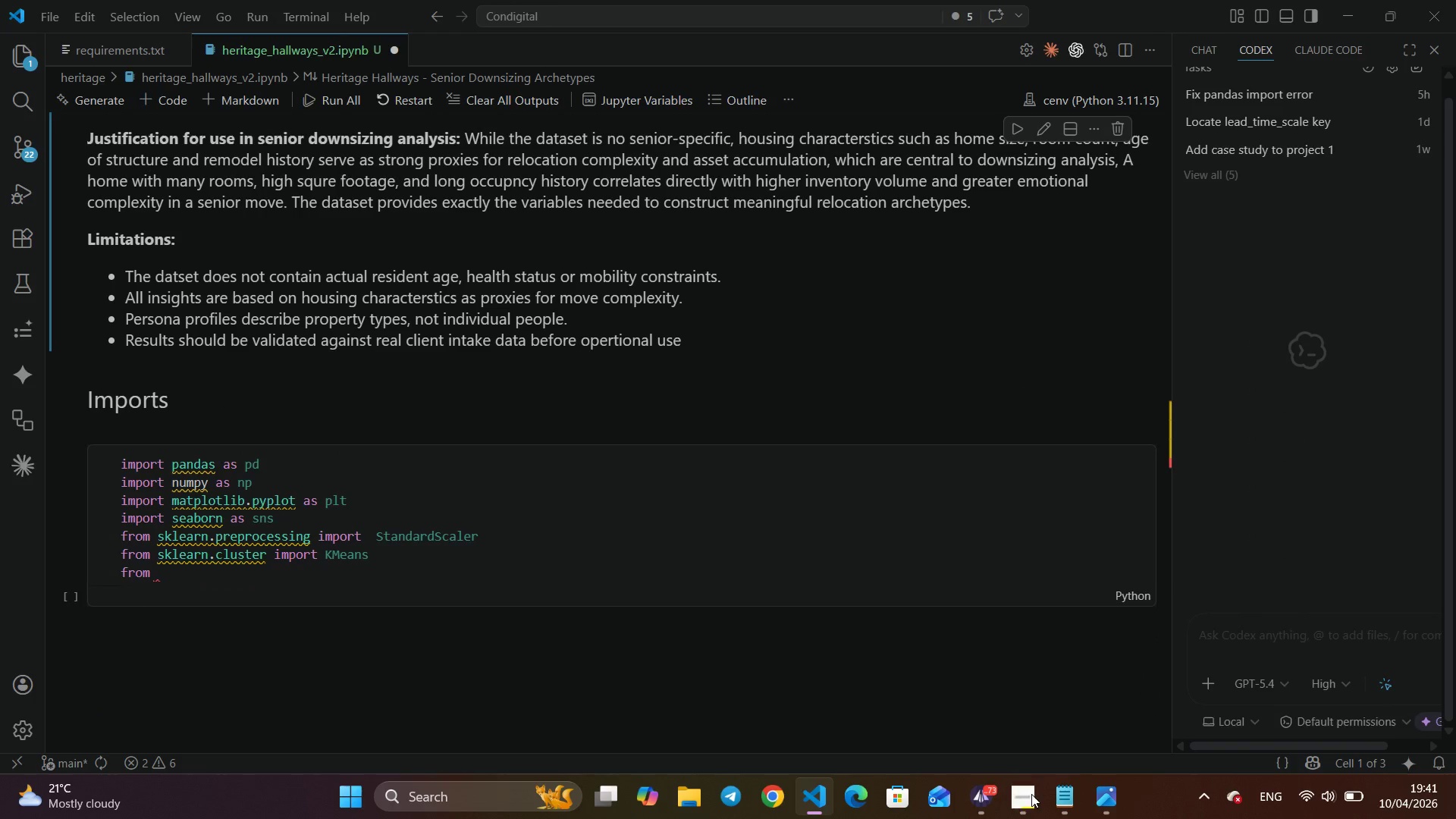 
left_click([1031, 794])